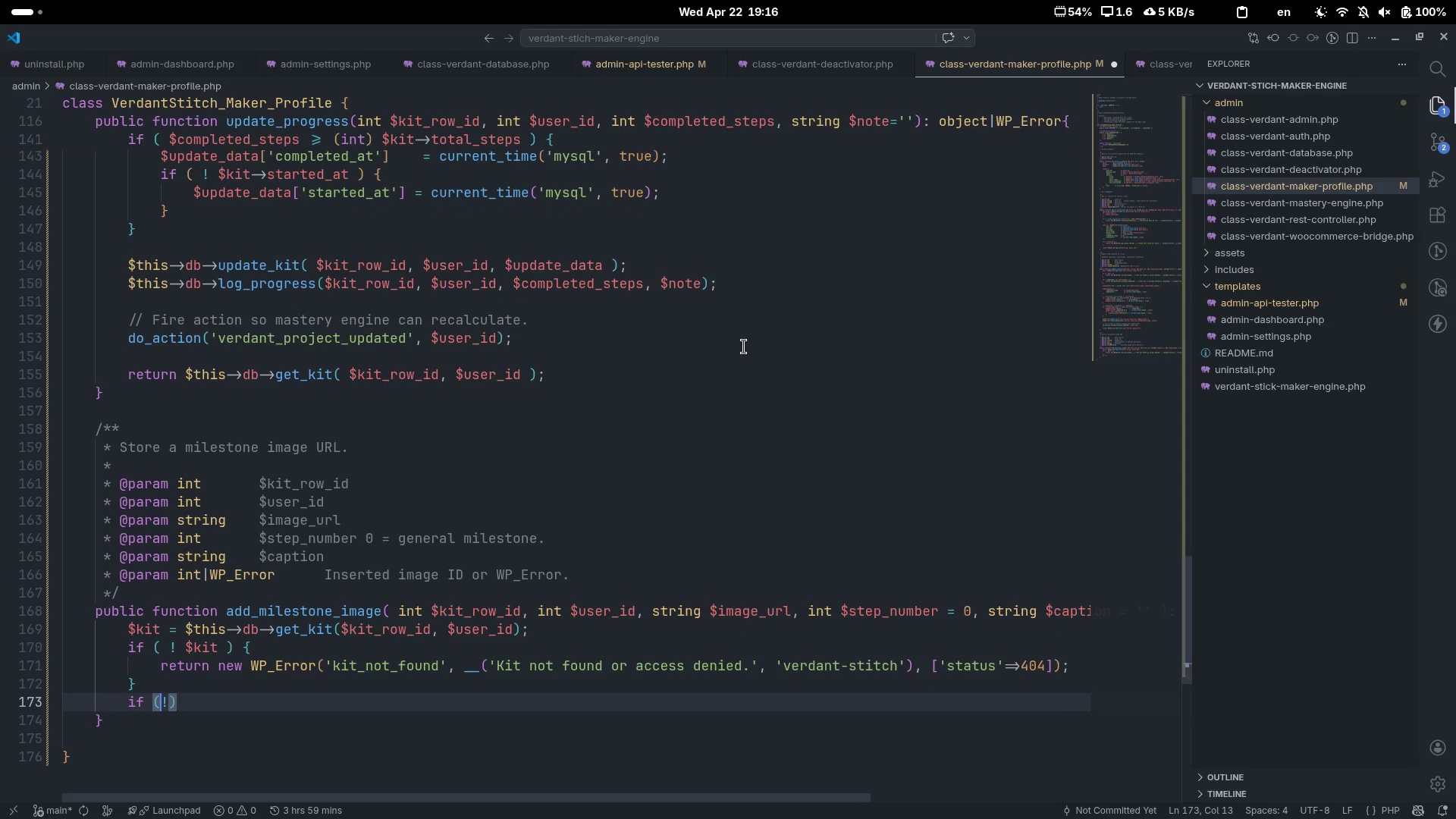 
key(Space)
 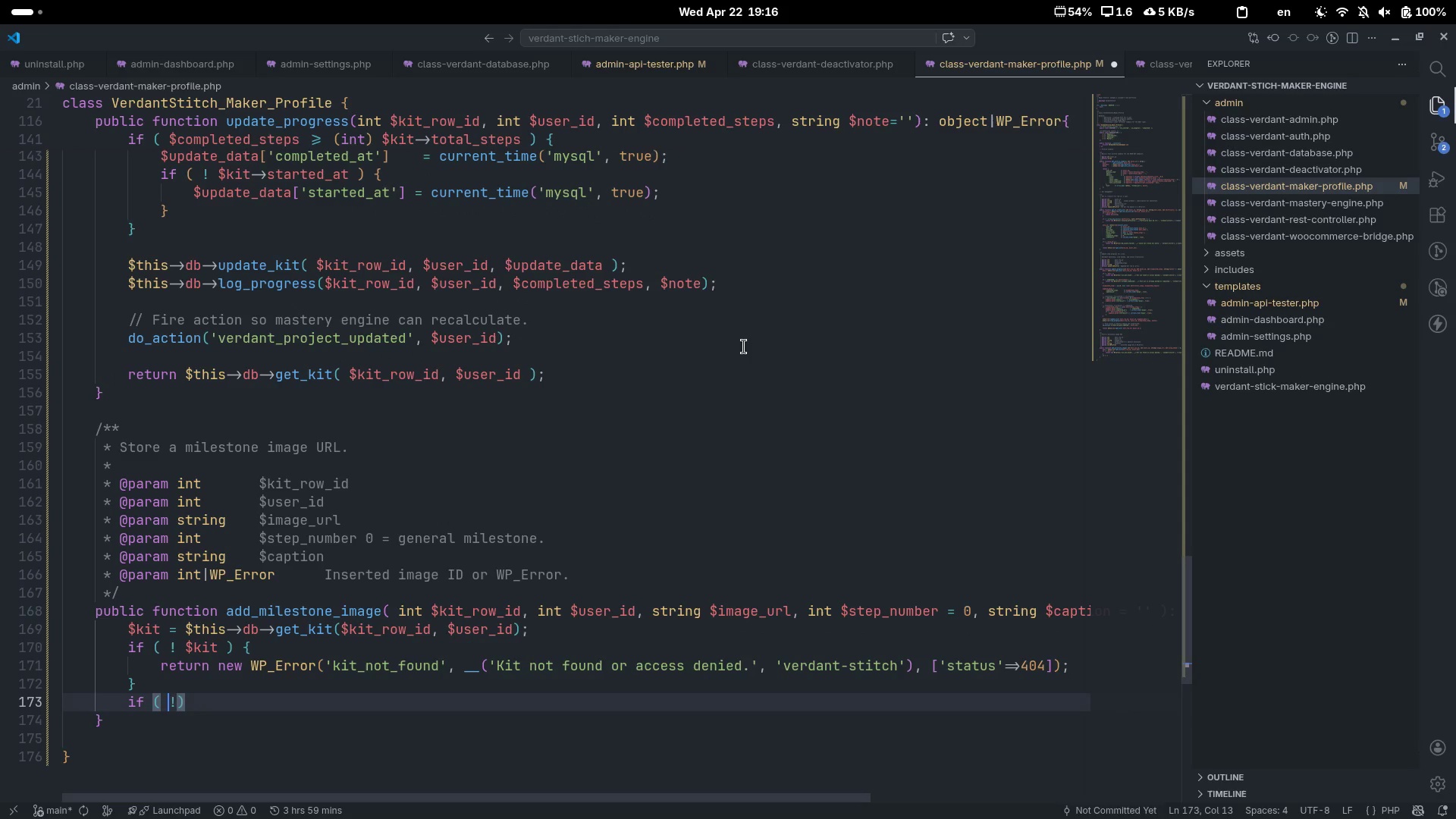 
key(ArrowRight)
 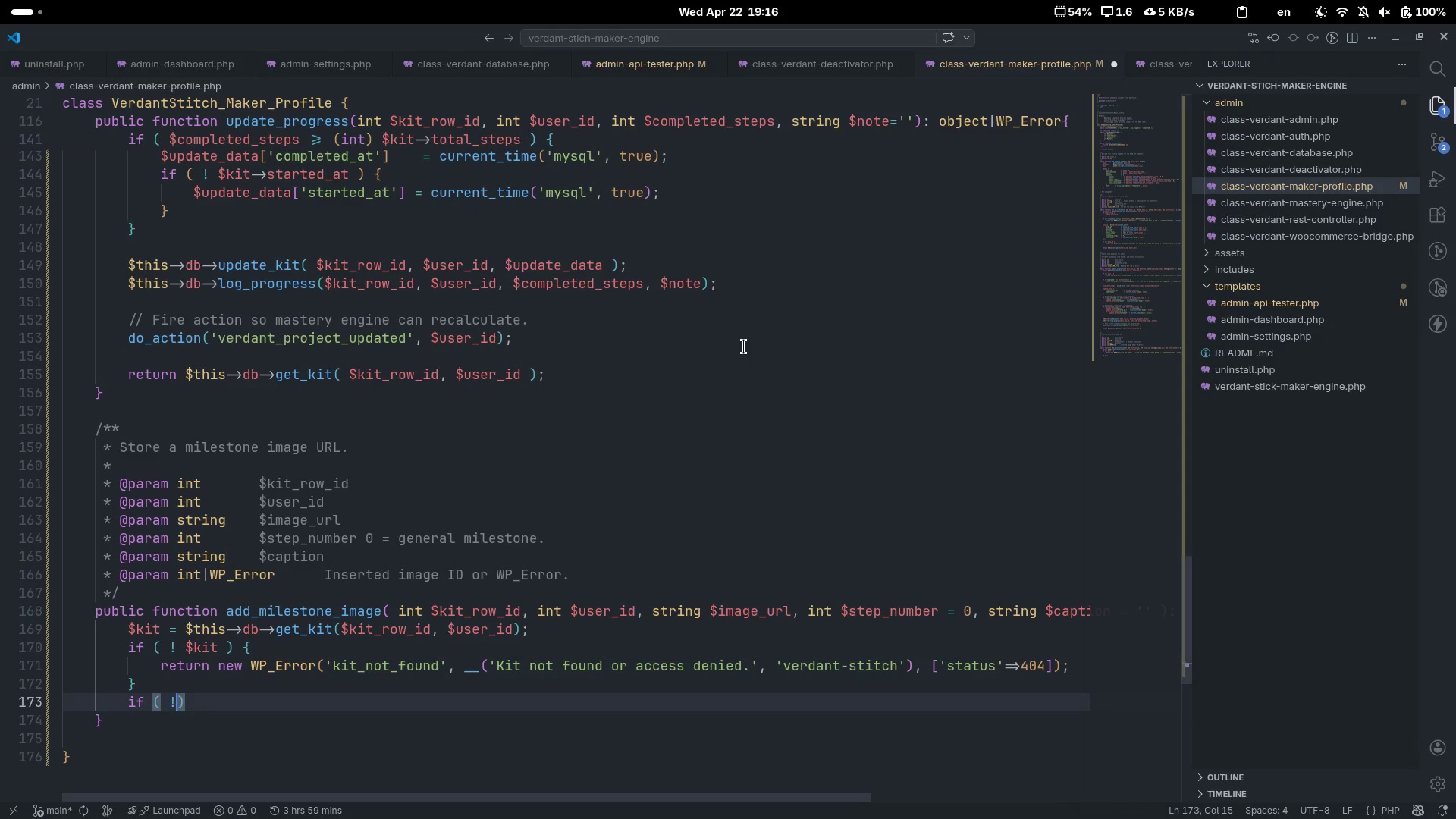 
key(Space)
 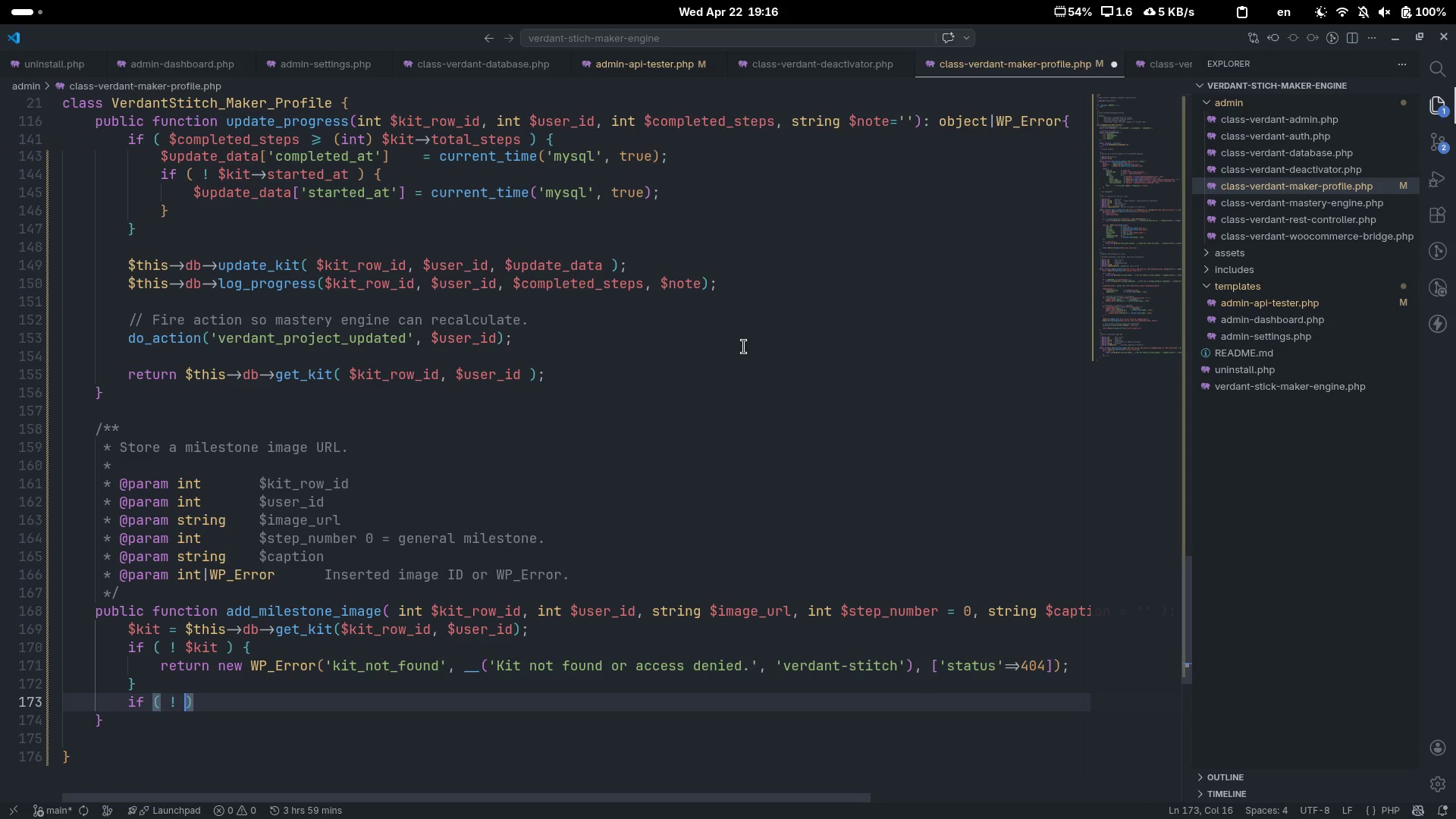 
key(ArrowLeft)
 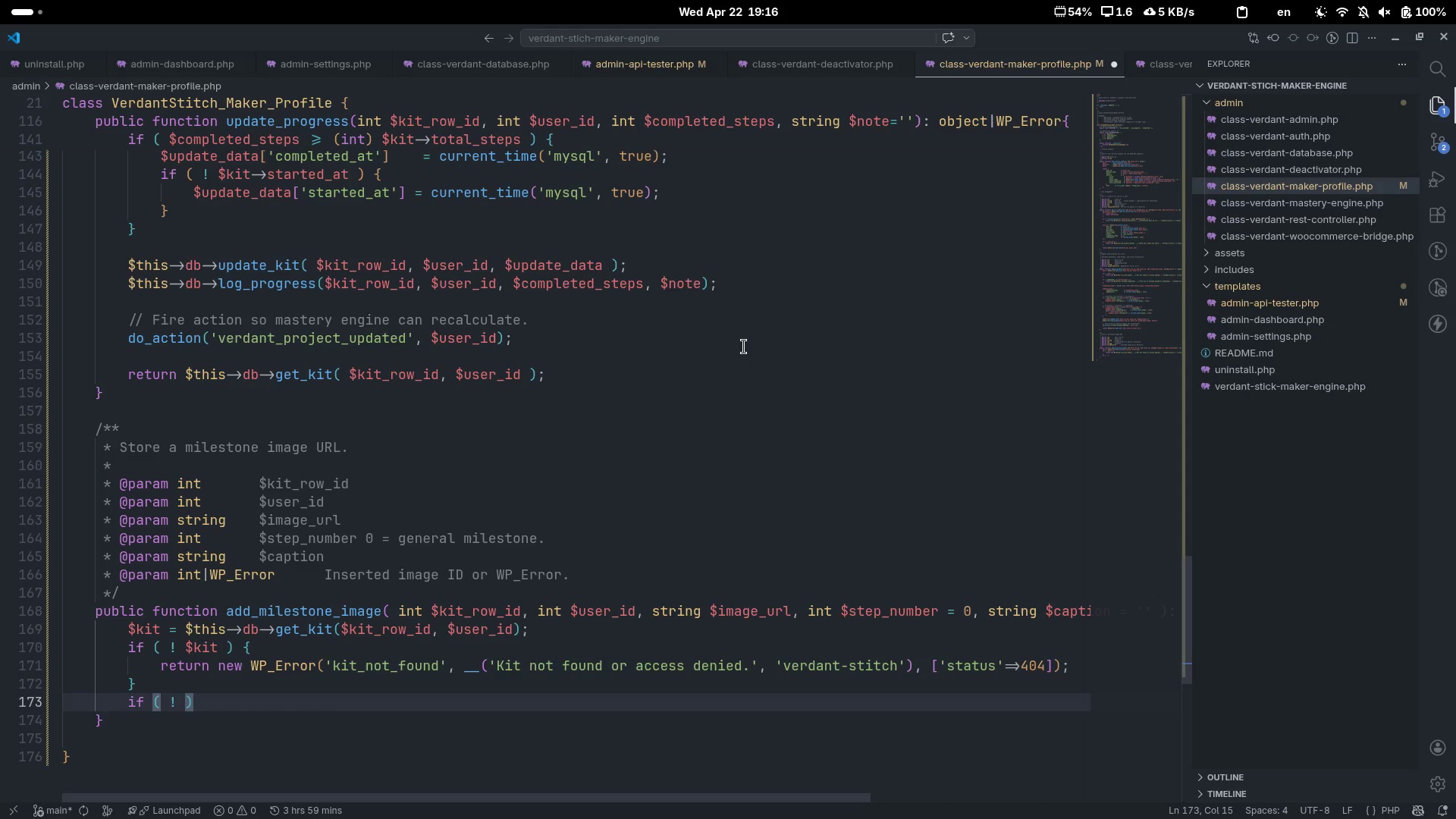 
type( kl)
key(Backspace)
type(i)
key(Backspace)
key(Backspace)
type(filter_var($imag)
key(Tab)
type(, FILTER_A)
key(Backspace)
type(VALIDATE_R)
key(Backspace)
type(URL)
key(Escape)
 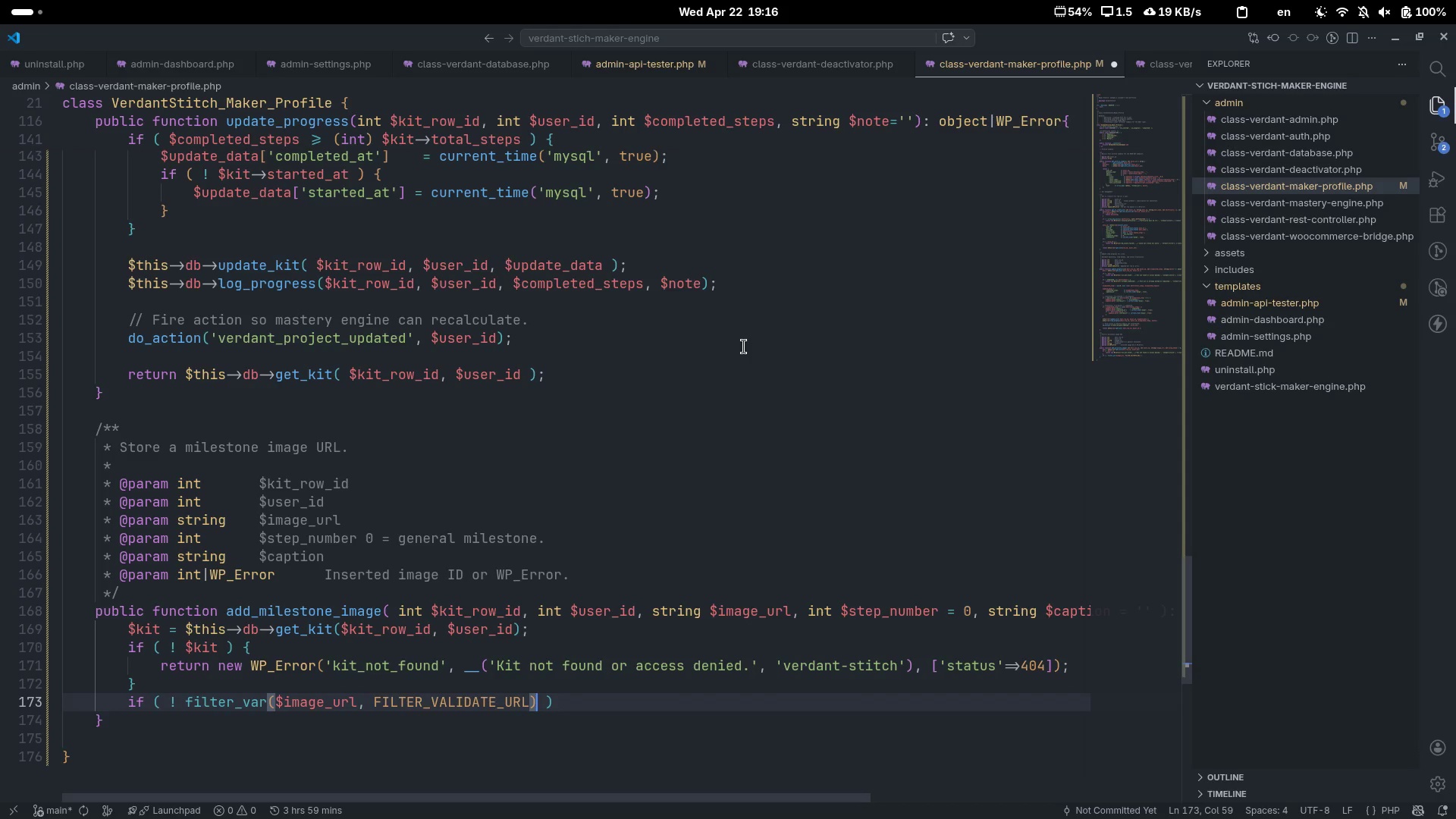 
key(Control+ArrowRight)
 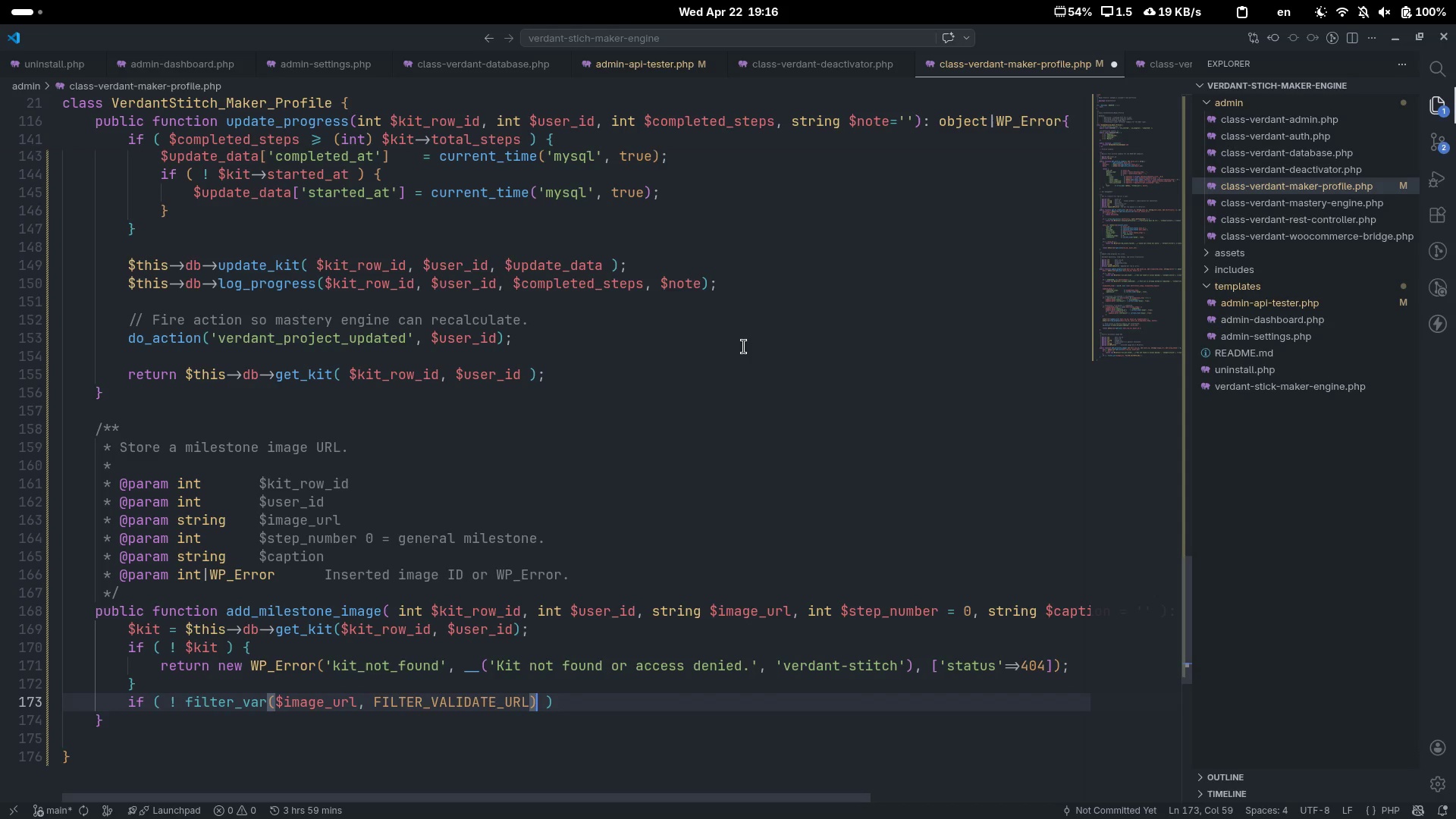 
key(Control+ArrowRight)
 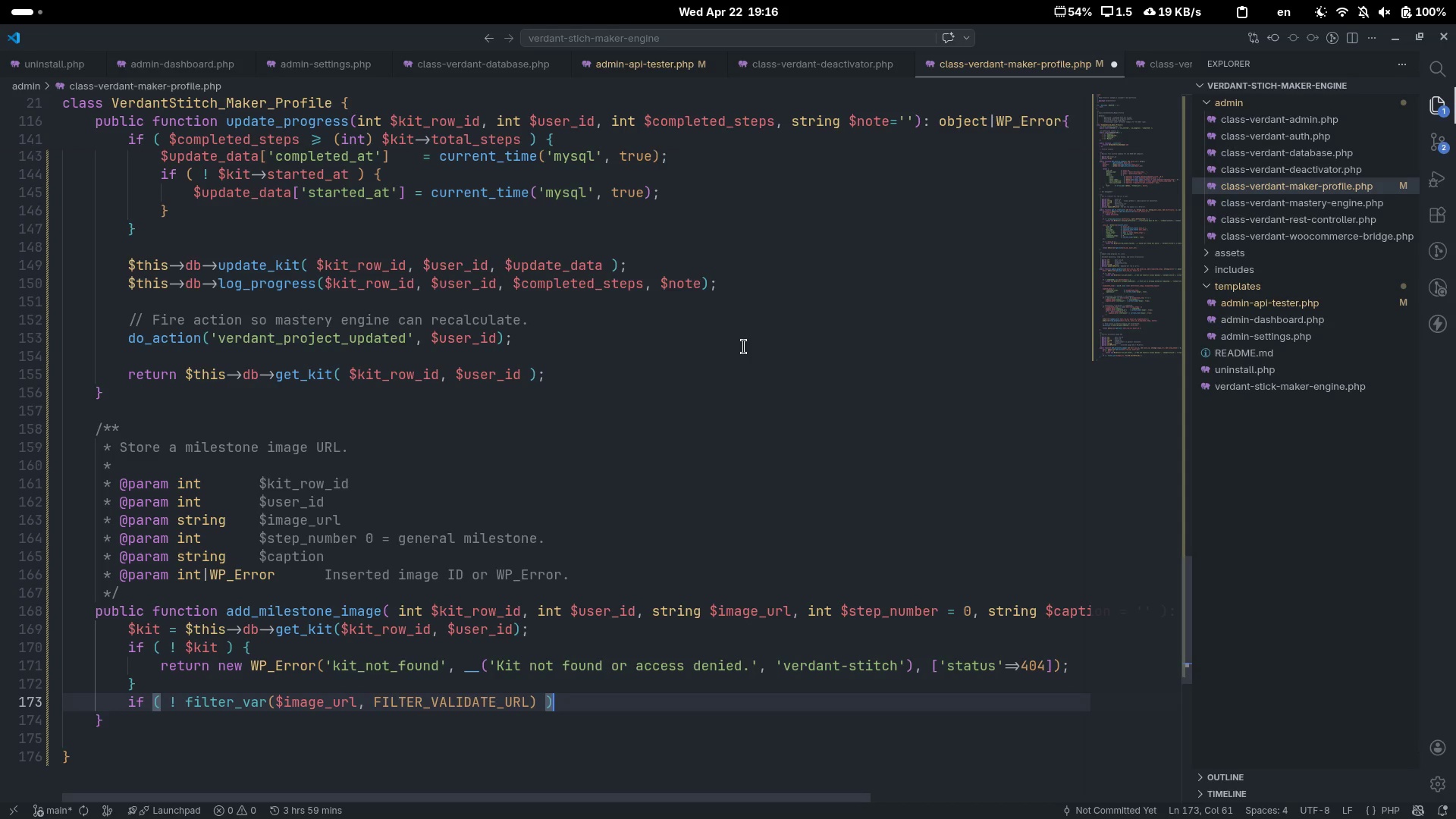 
key(Space)
 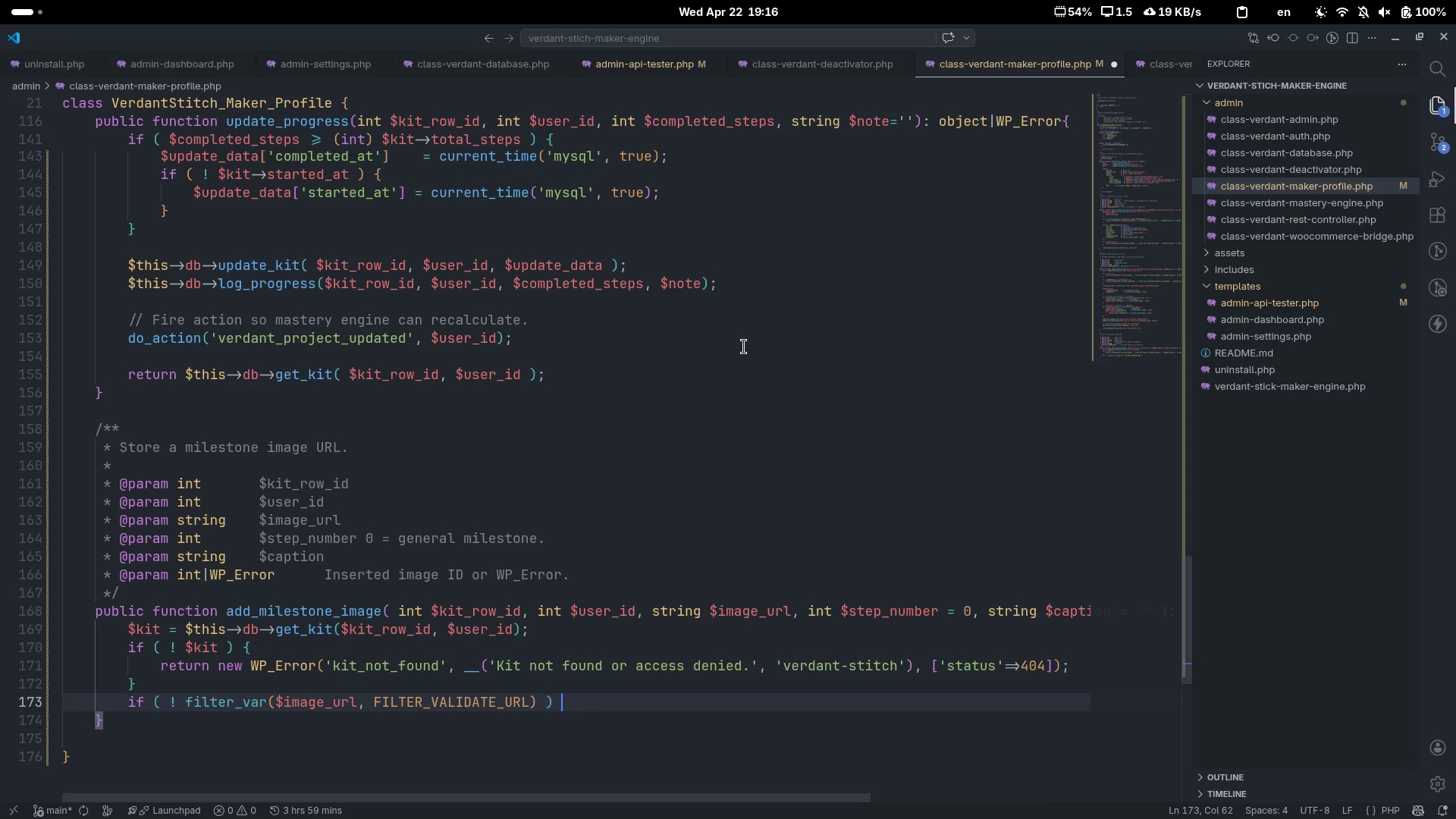 
key(Shift+BracketLeft)
 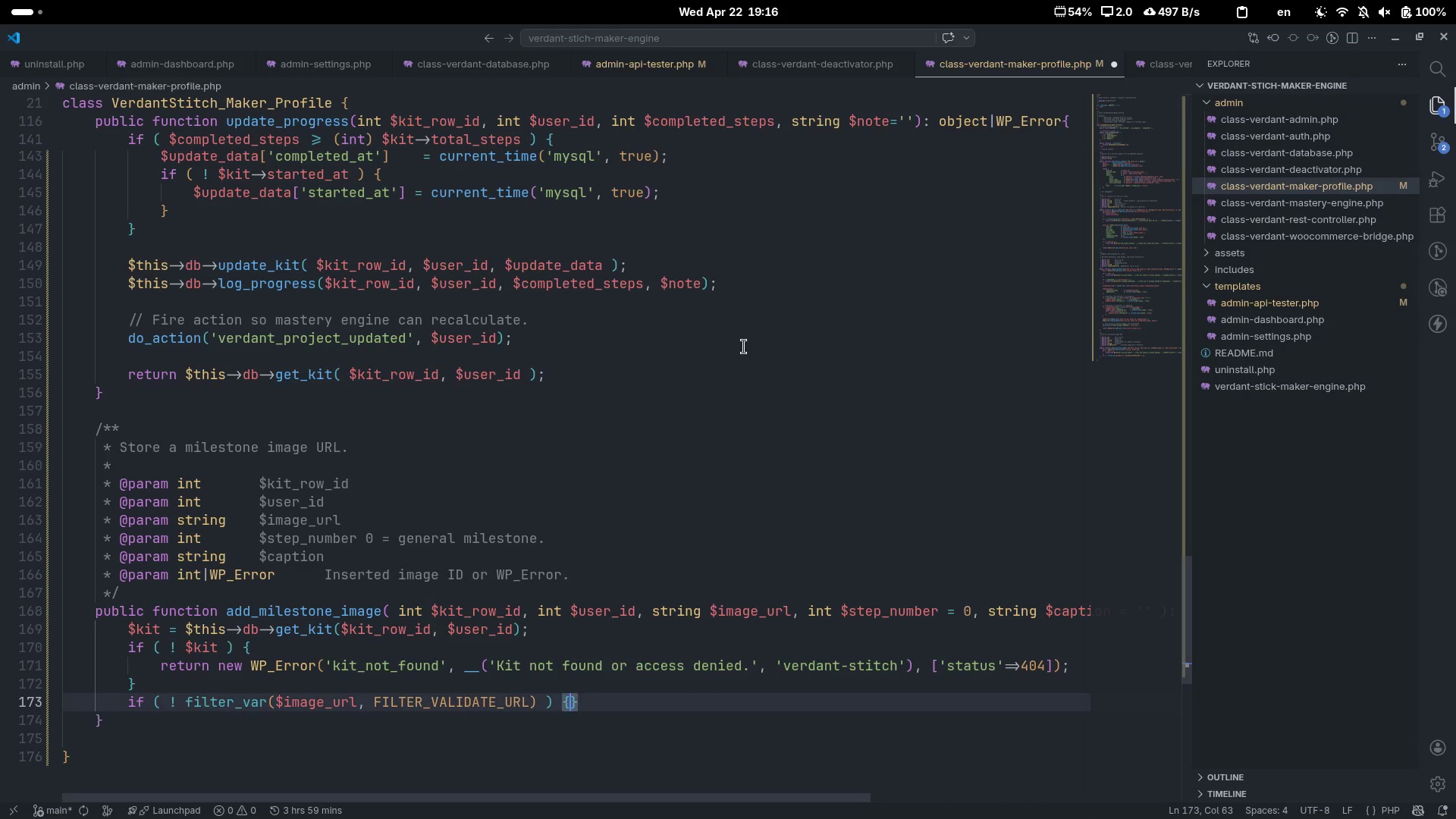 
key(Enter)
 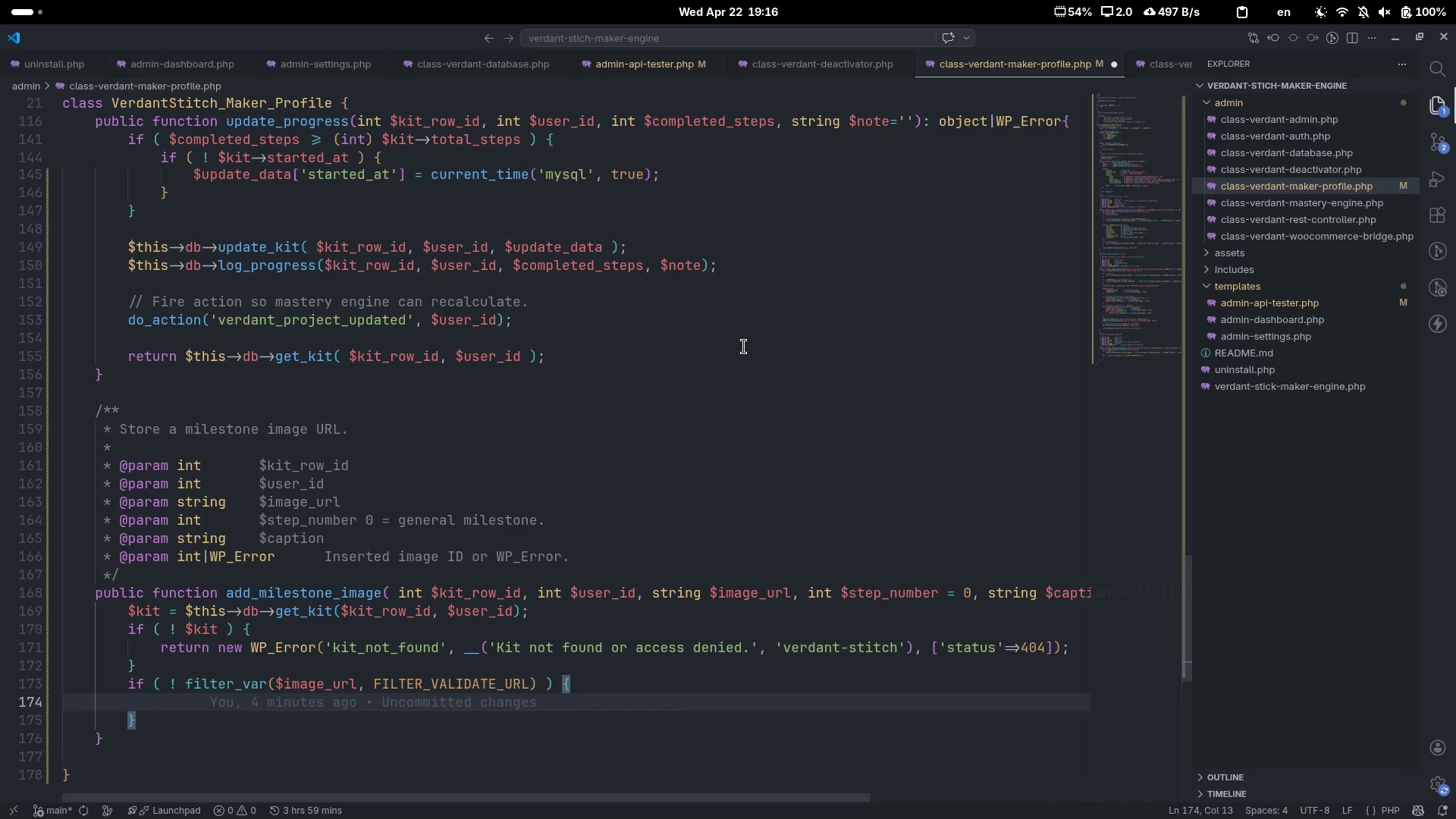 
type(return WP)
 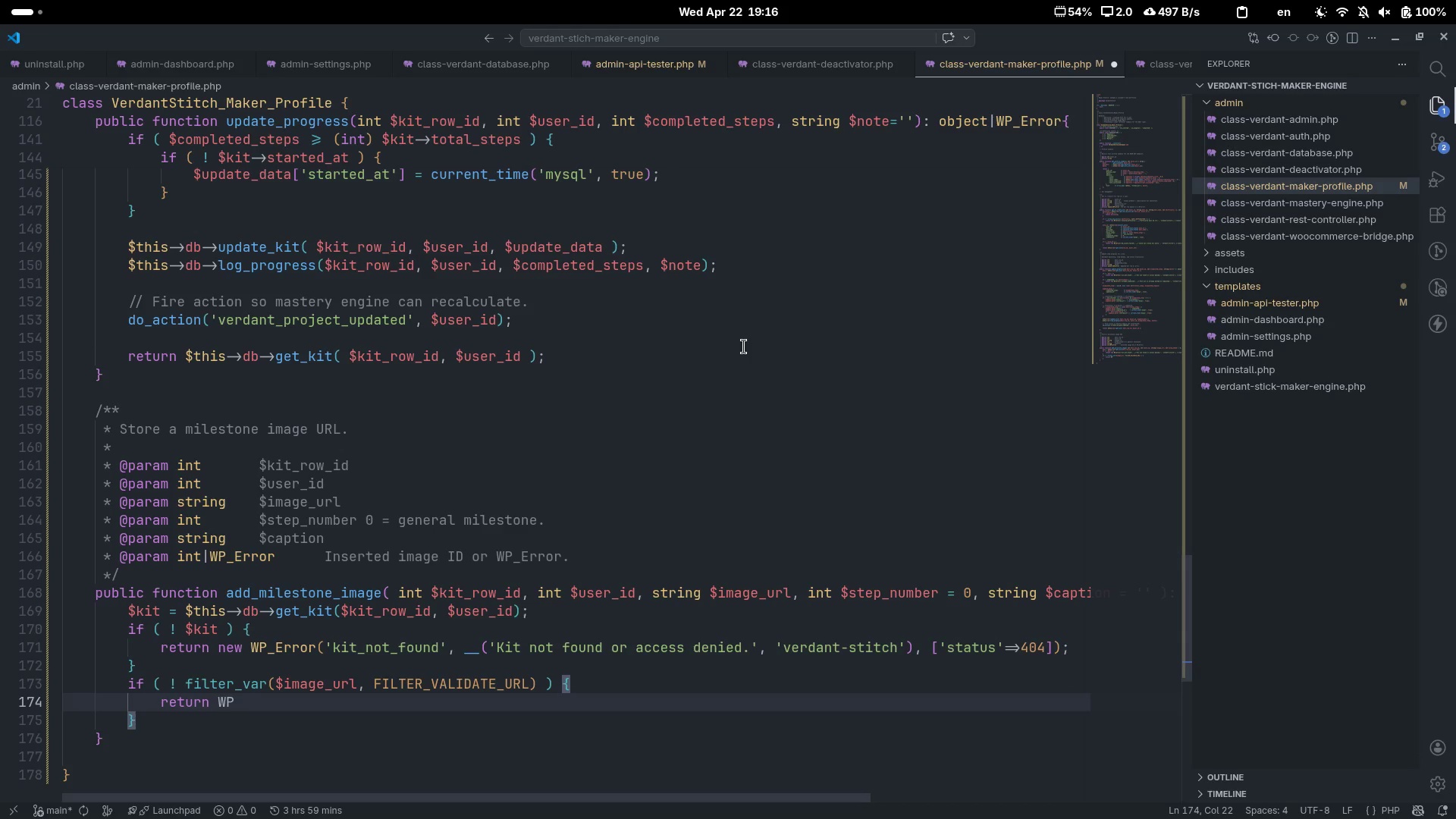 
key(Control+ControlLeft)
 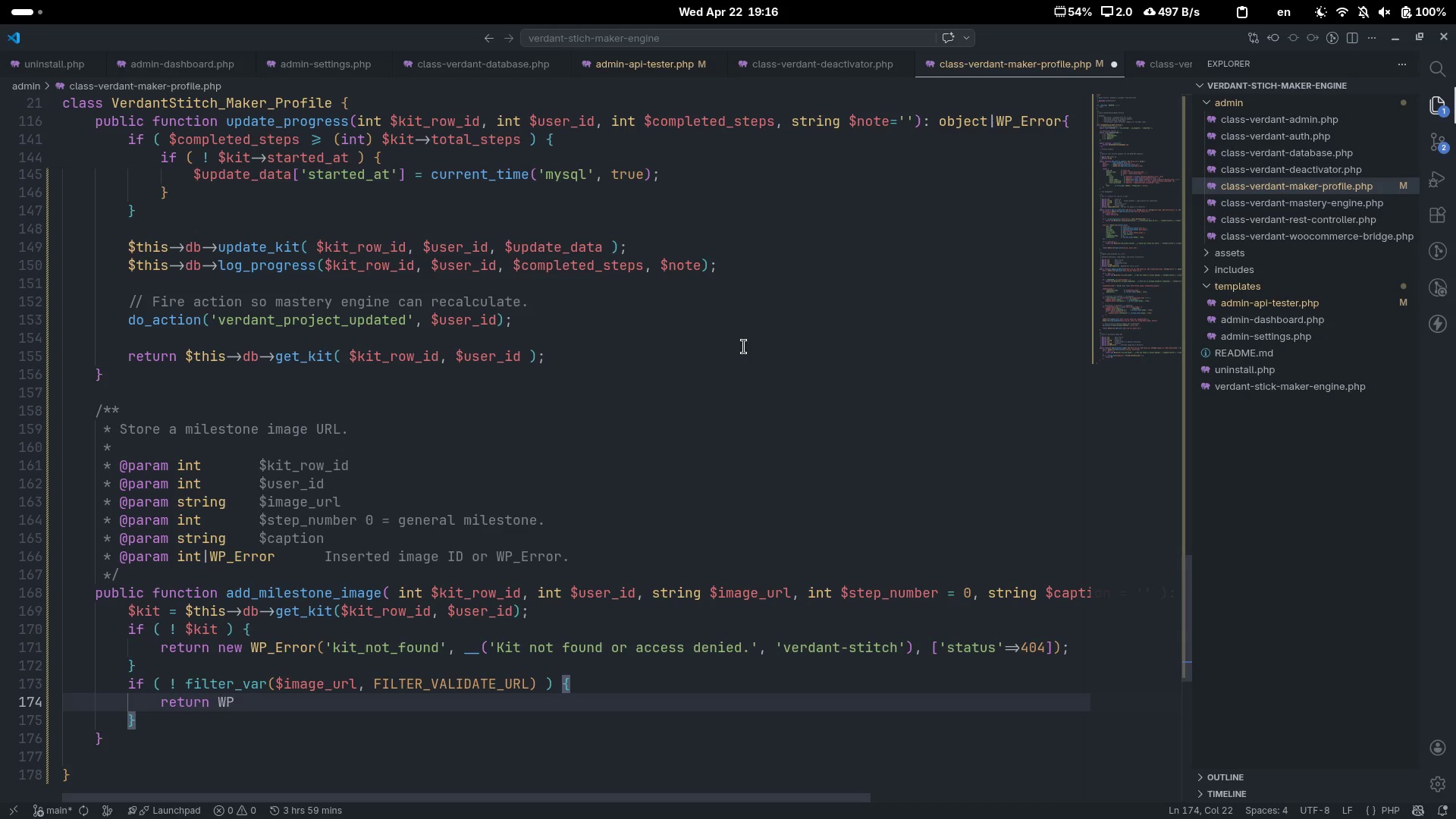 
key(Control+Backspace)
 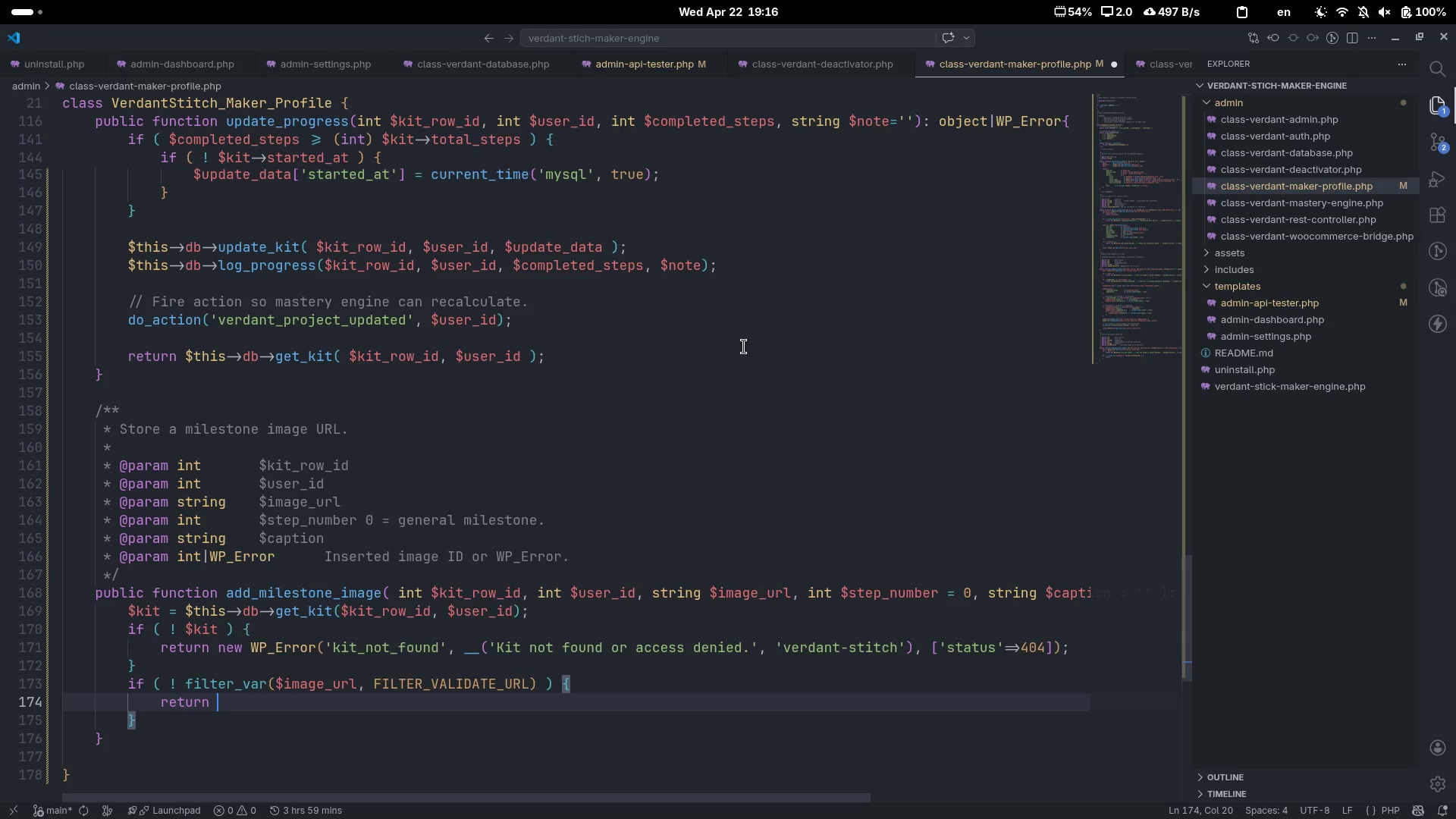 
type(new WP_Error('invalid_url)
 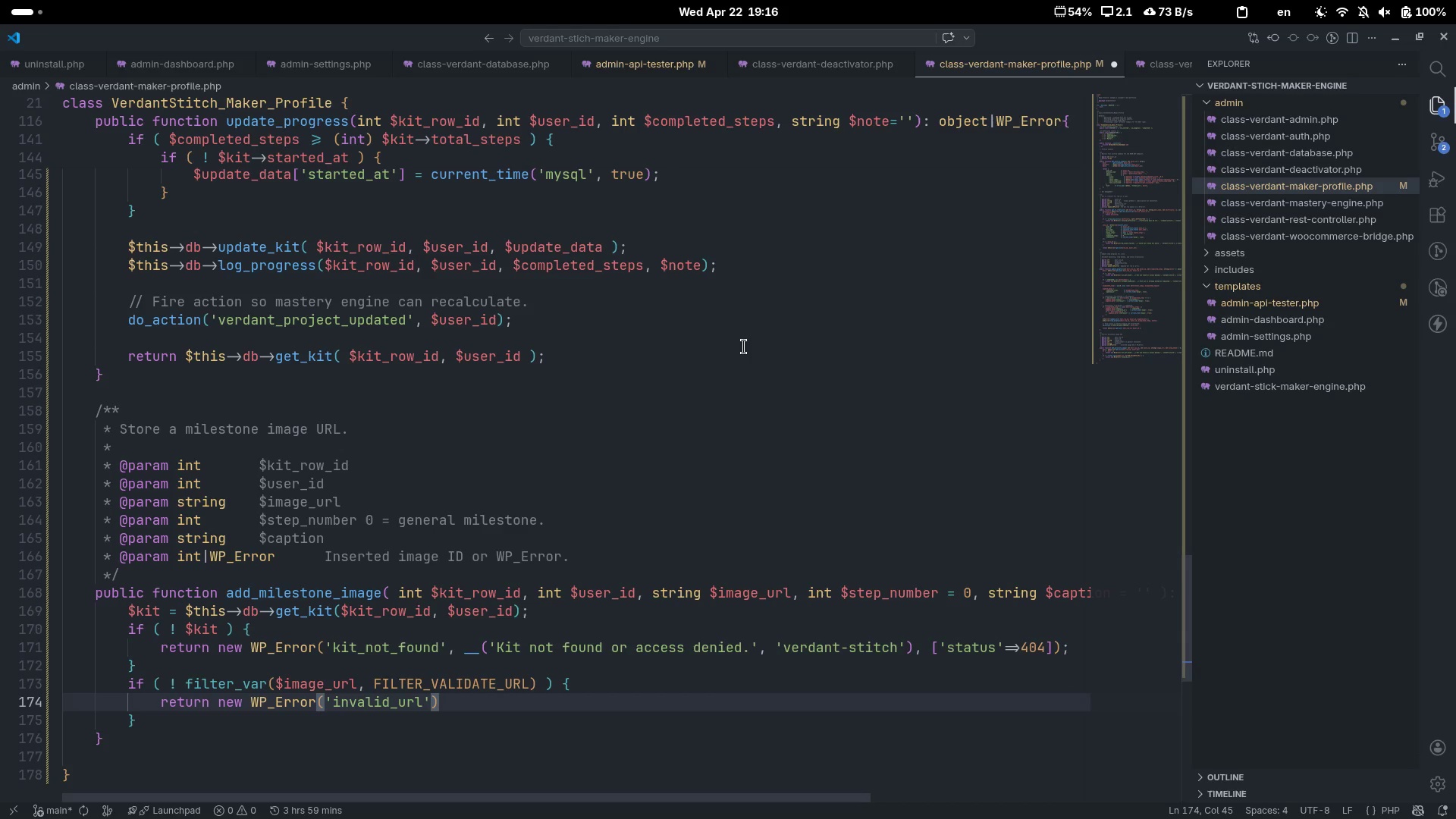 
key(ArrowRight)
 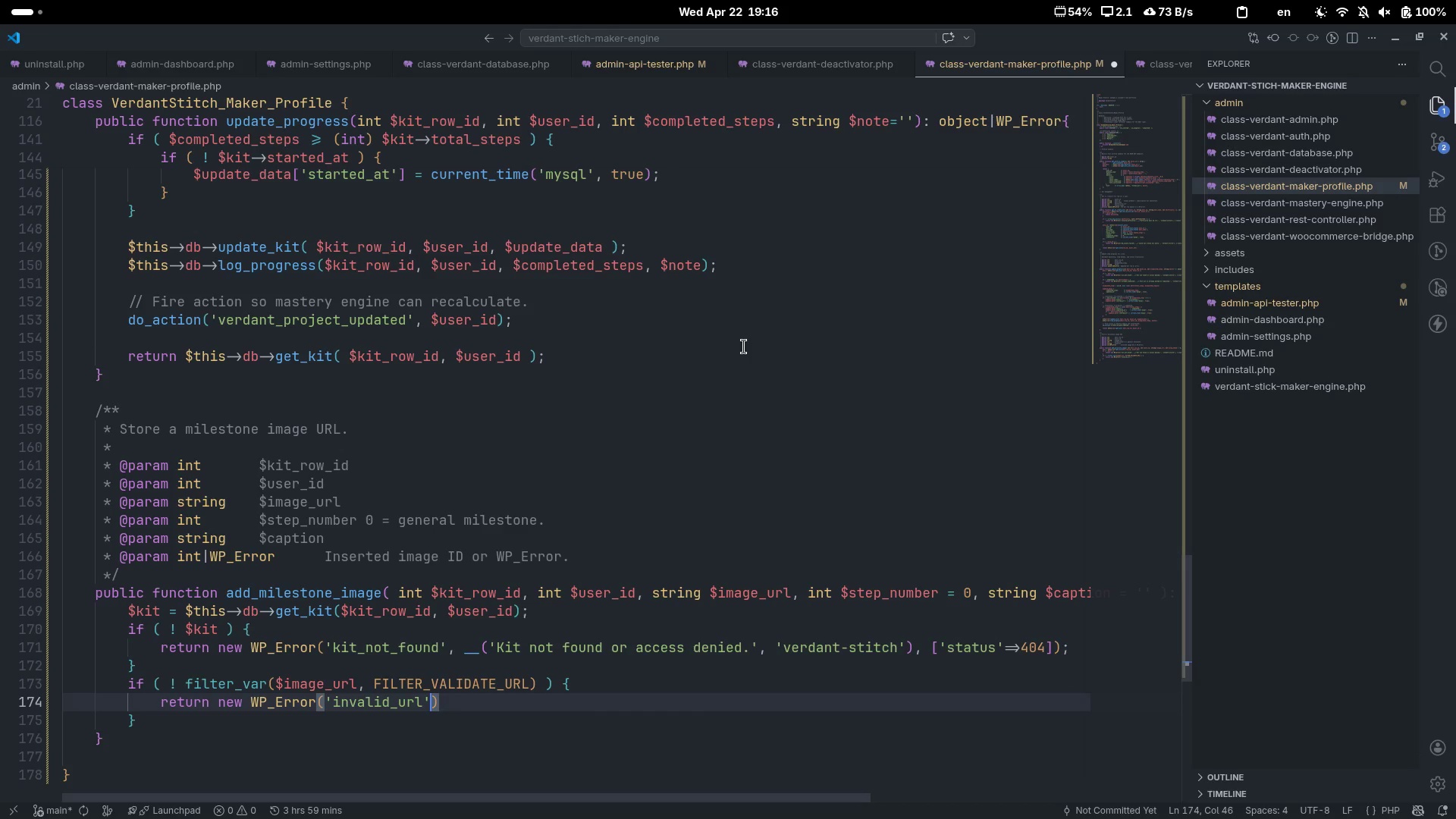 
type(, __('image url must be a valid URL,)
 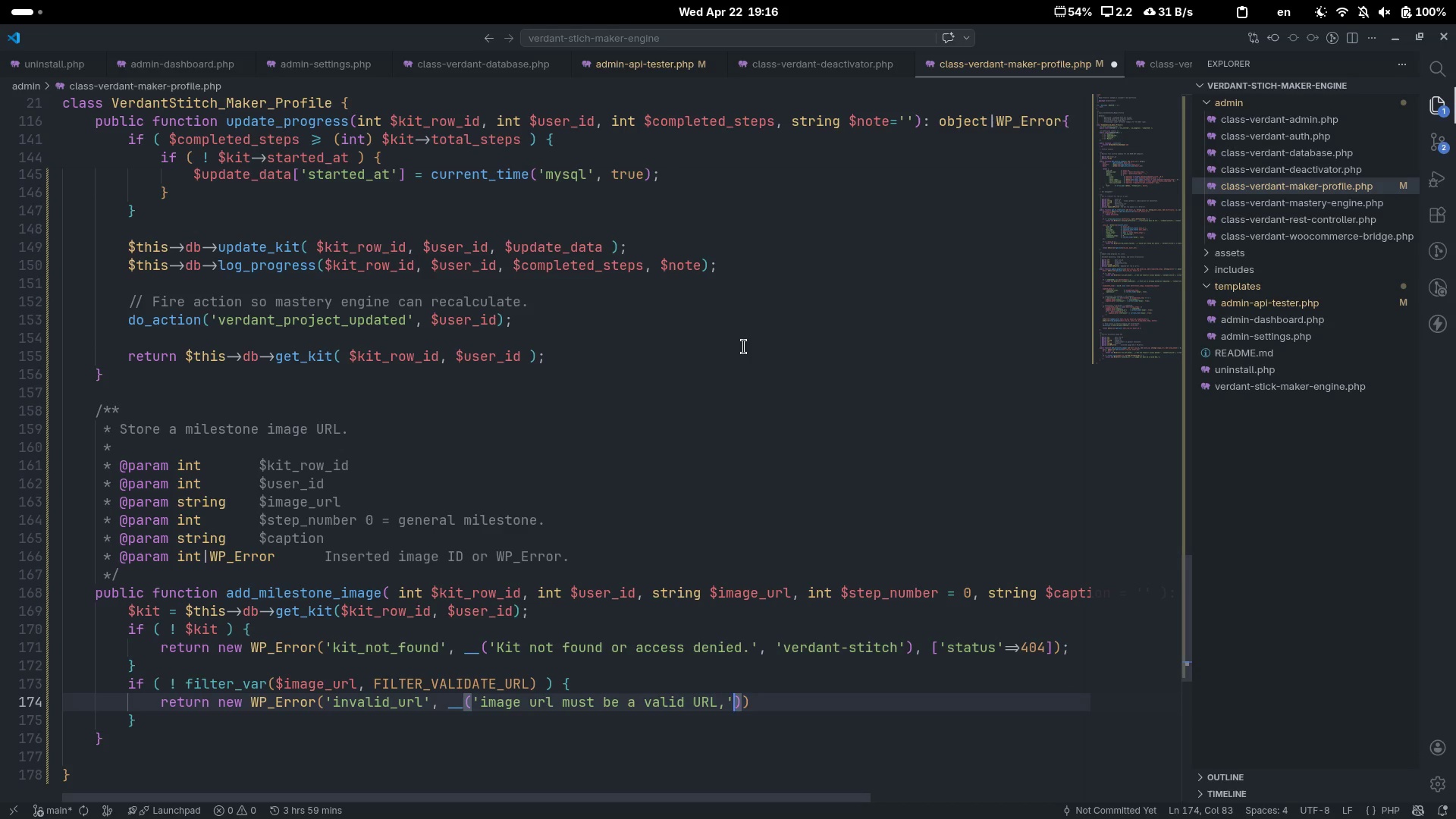 
 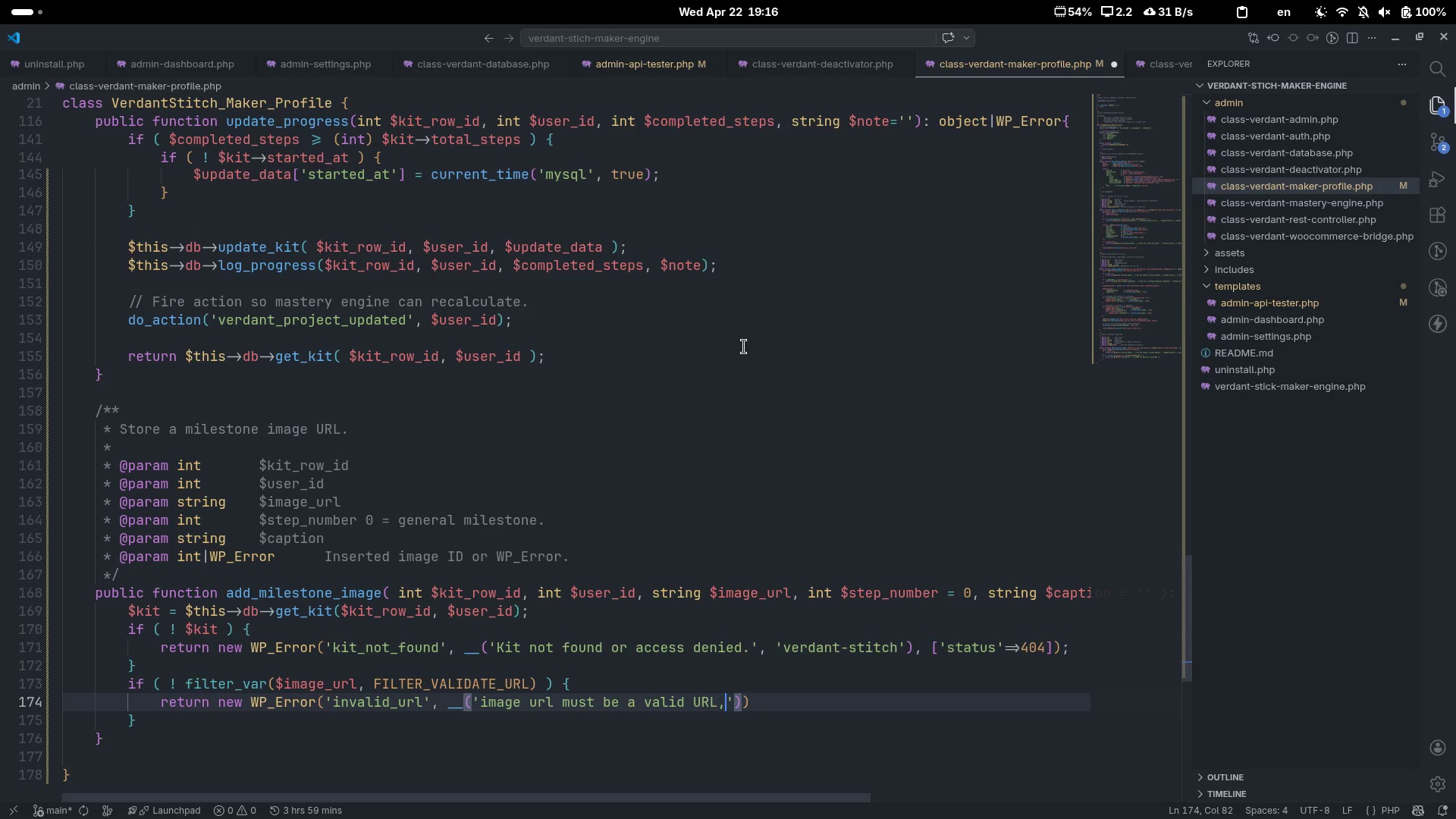 
key(ArrowRight)
 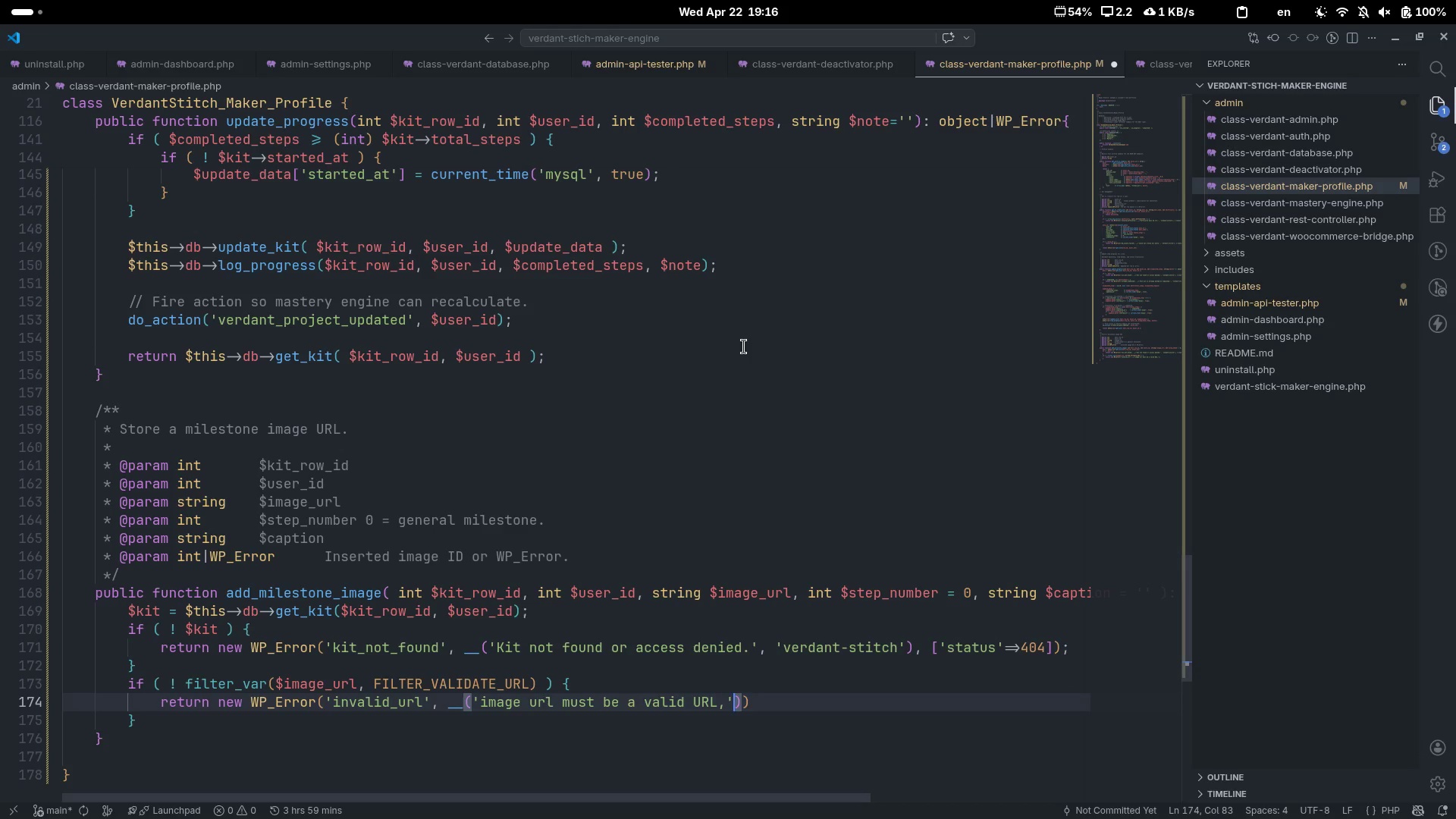 
key(Comma)
 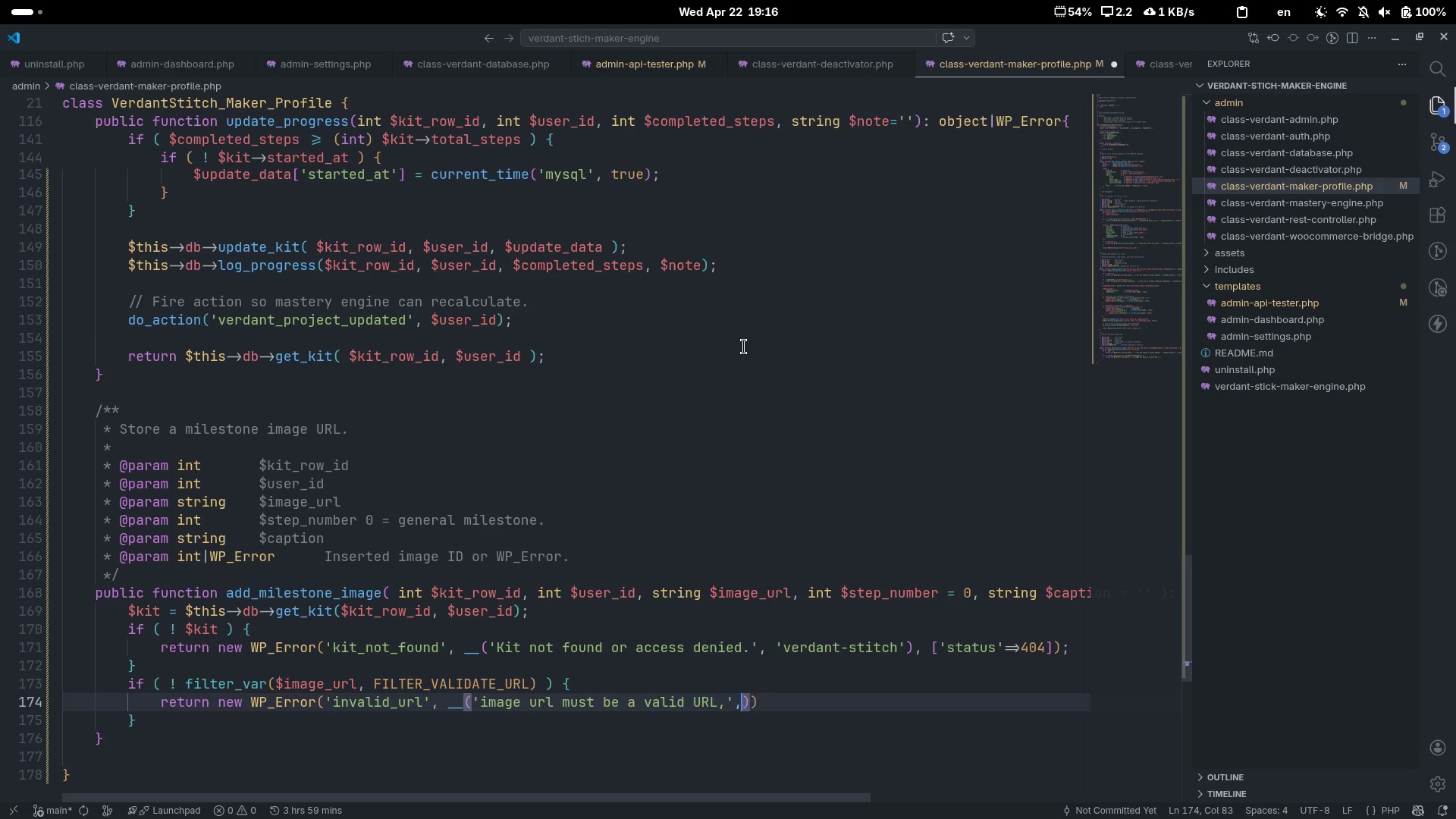 
key(Space)
 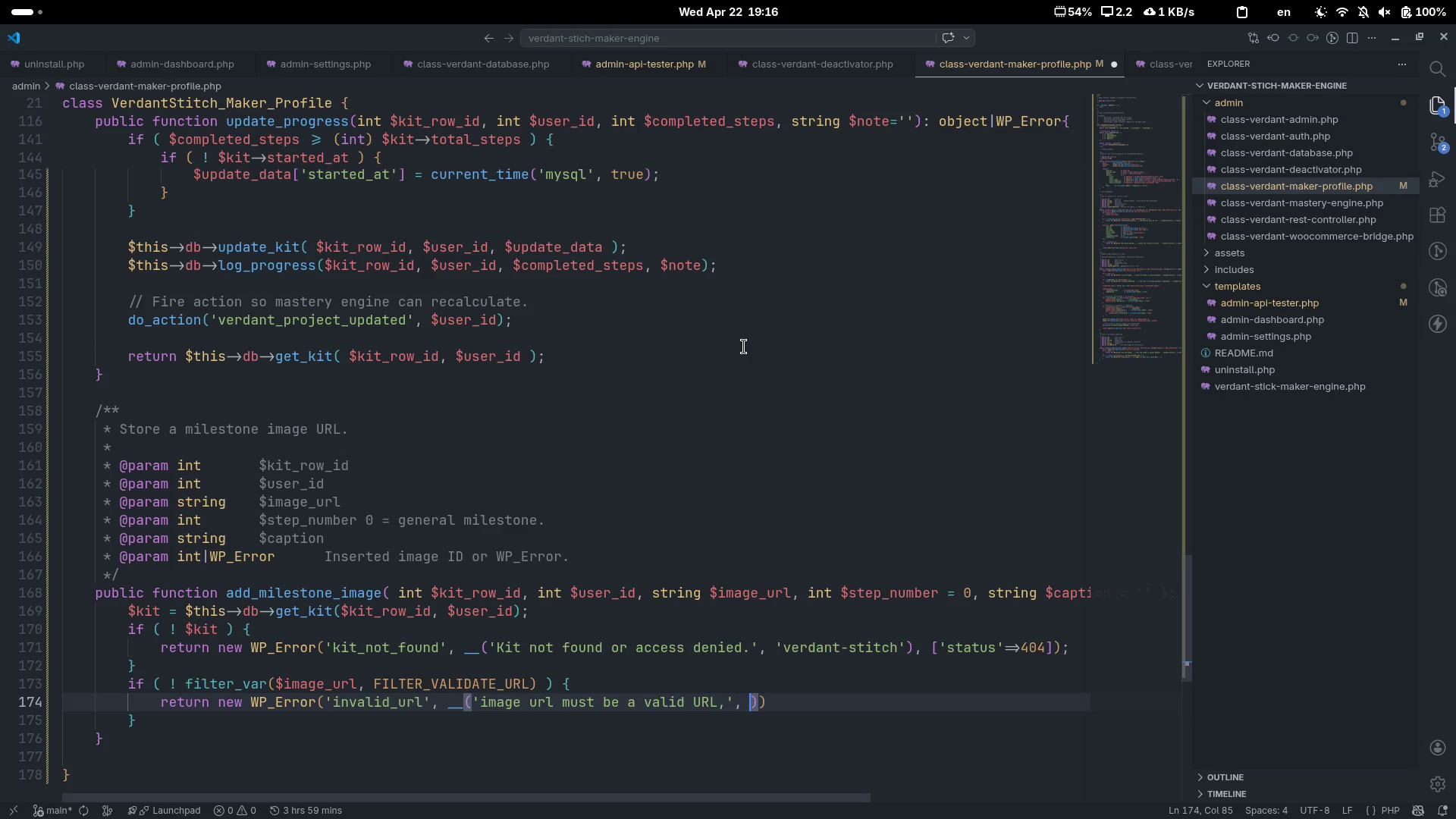 
key(Quote)
 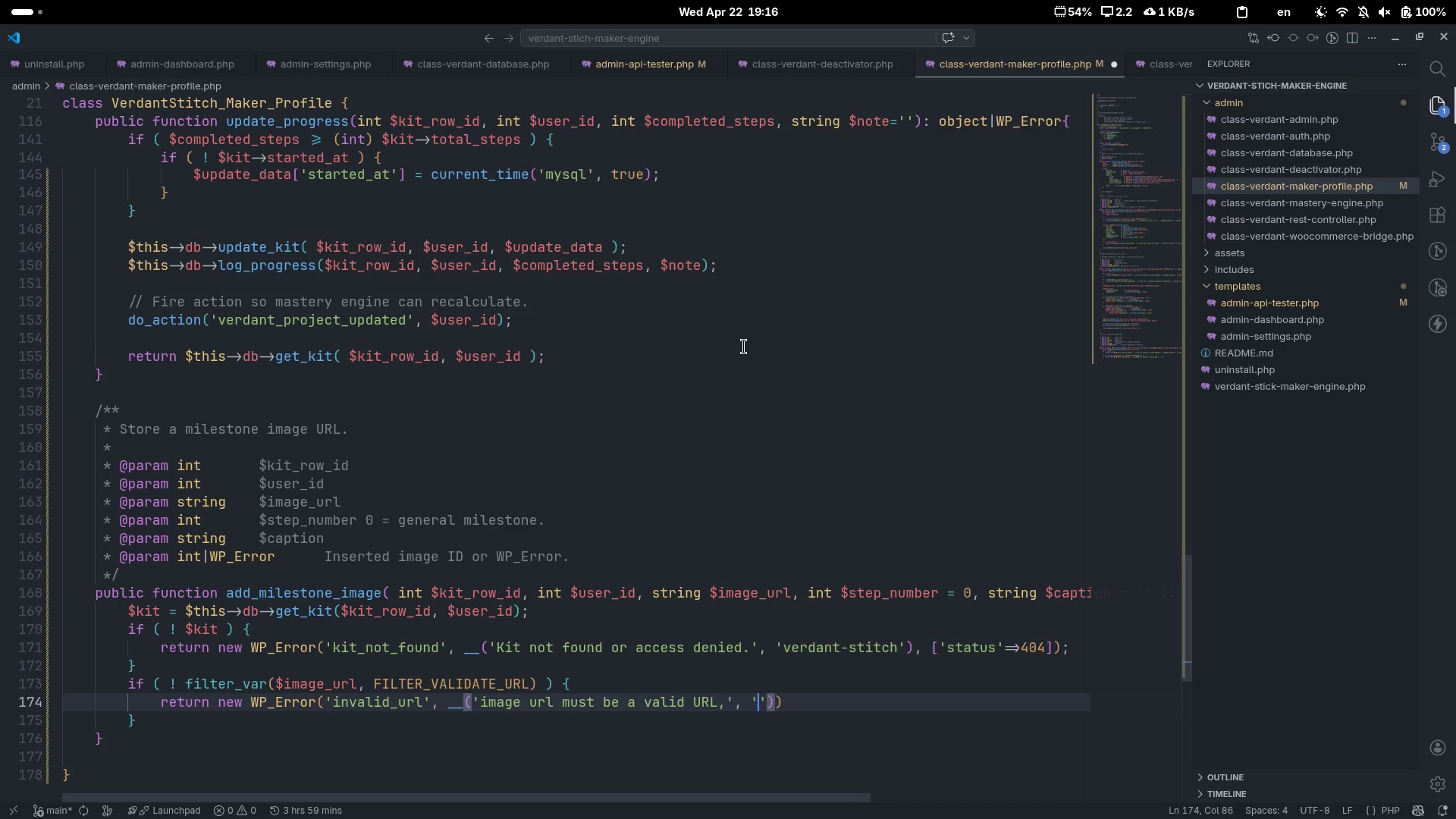 
key(Backspace)
 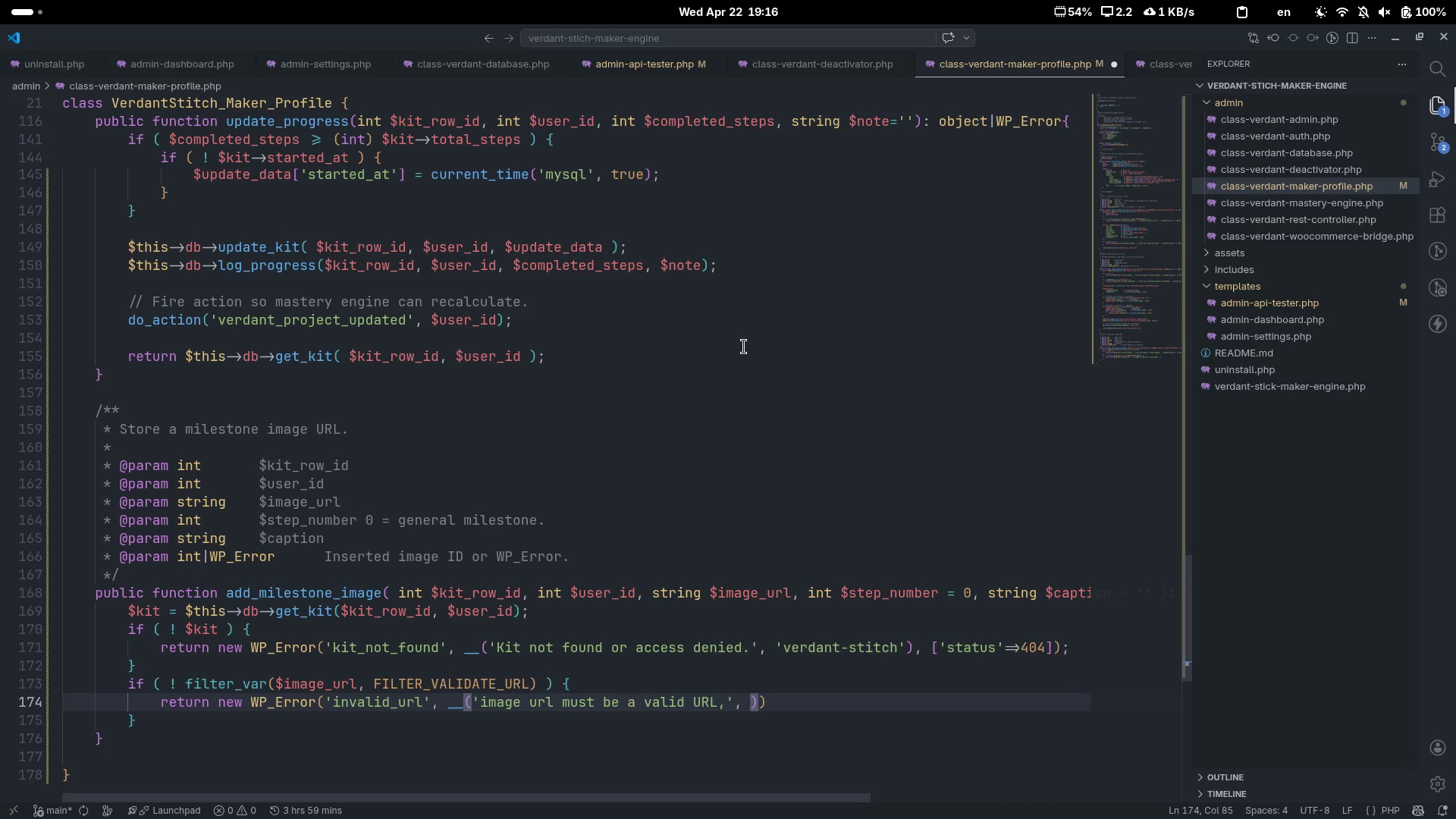 
key(Quote)
 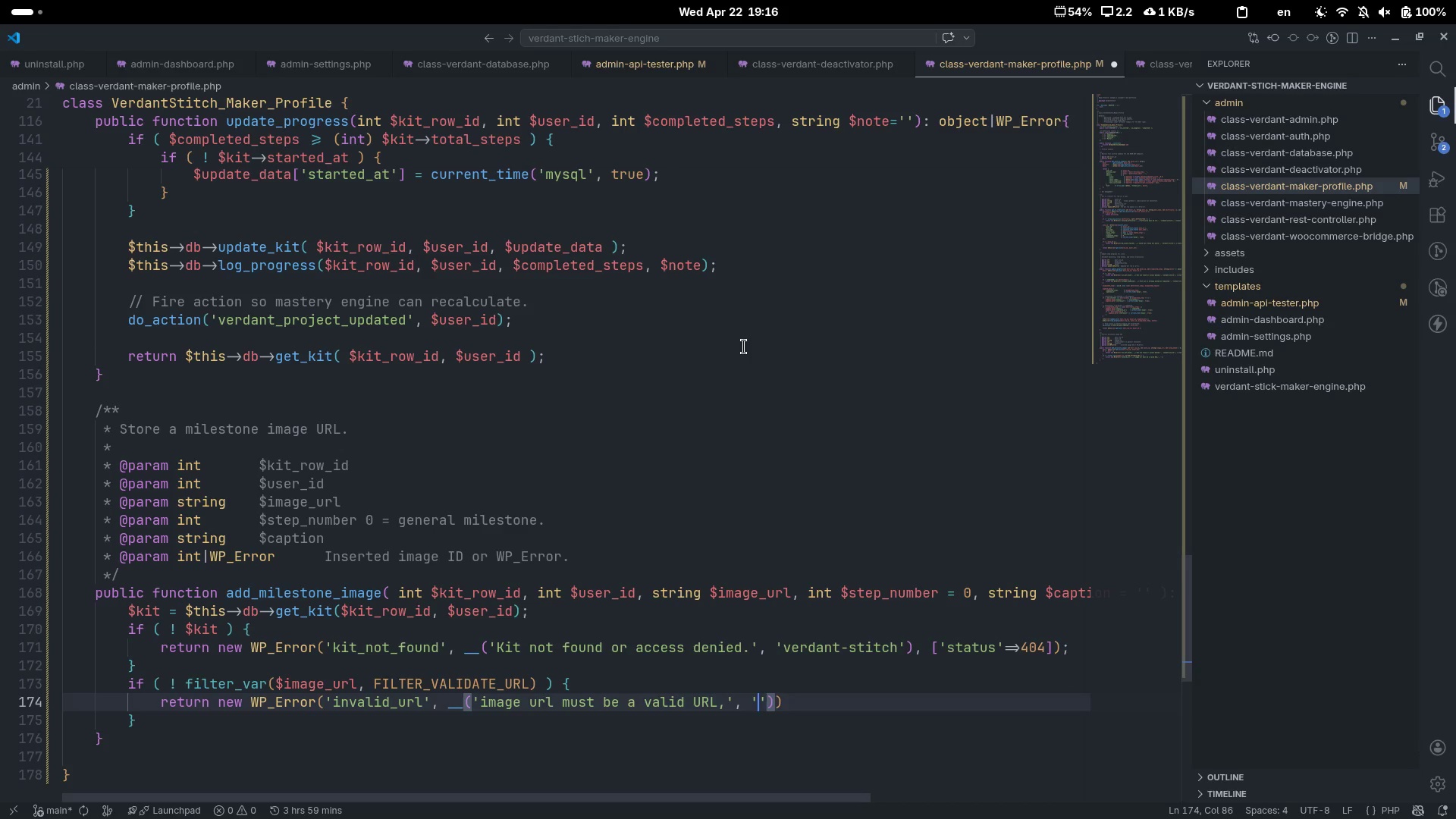 
key(ArrowLeft)
 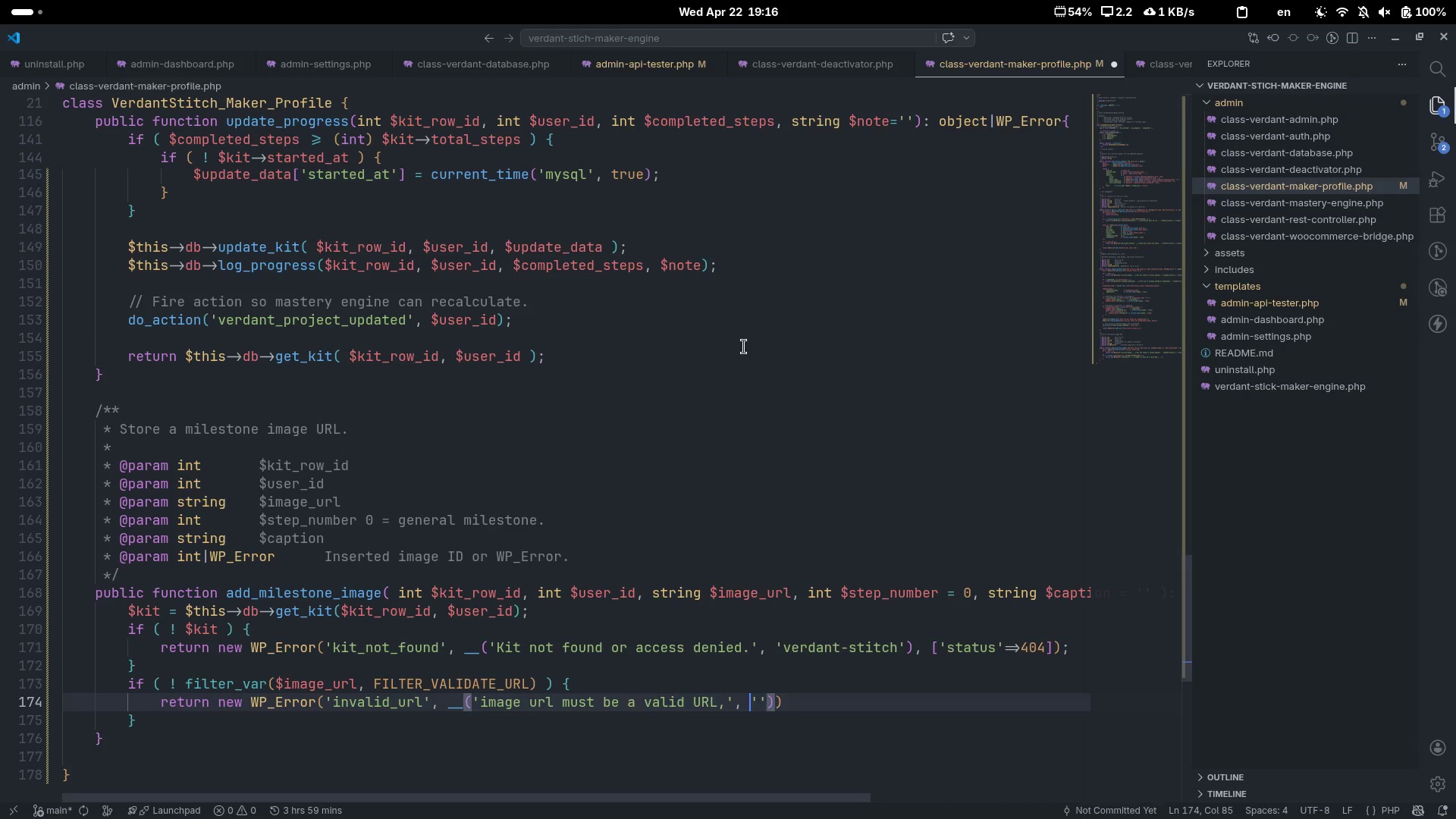 
key(ArrowLeft)
 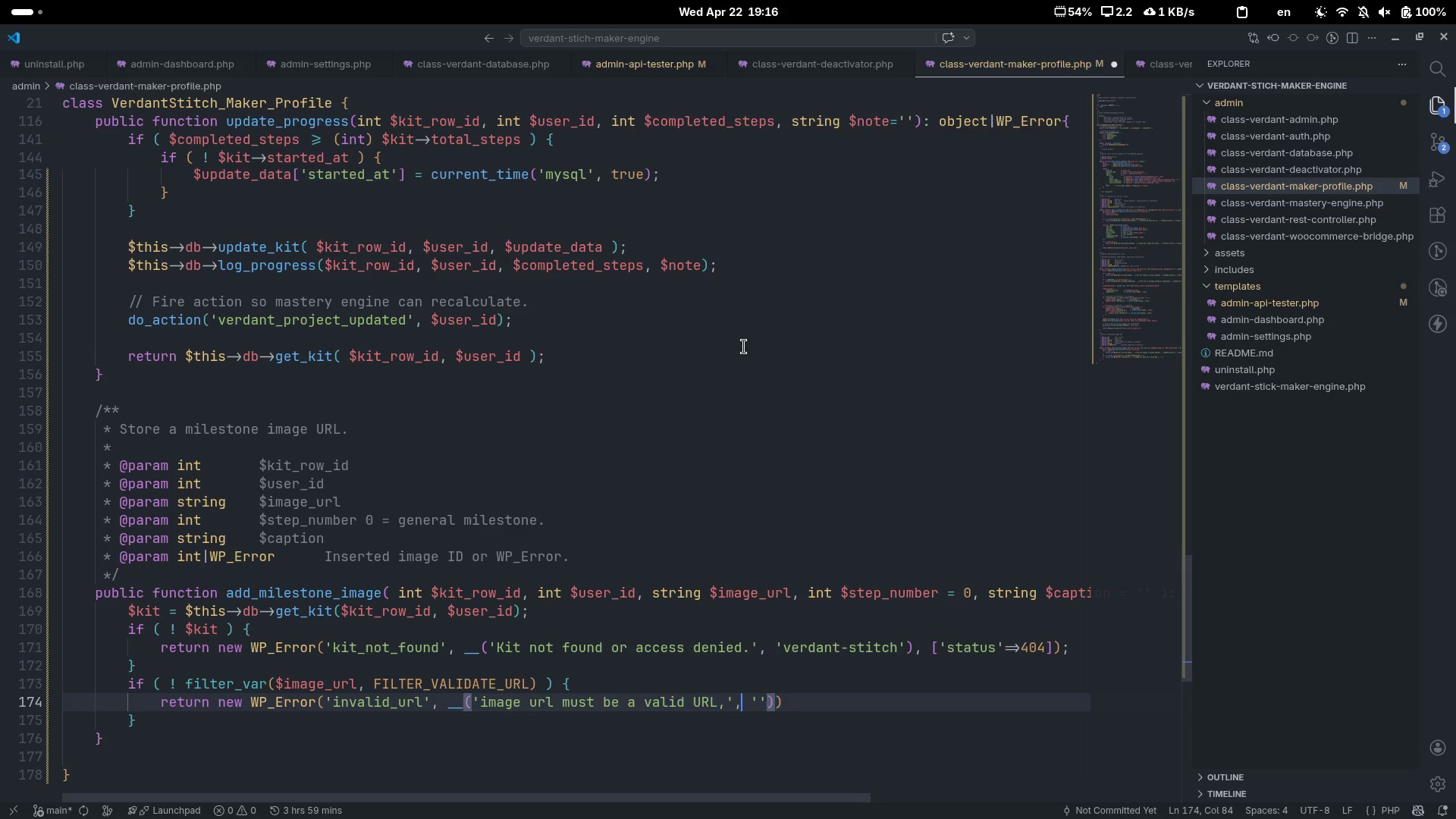 
key(ArrowLeft)
 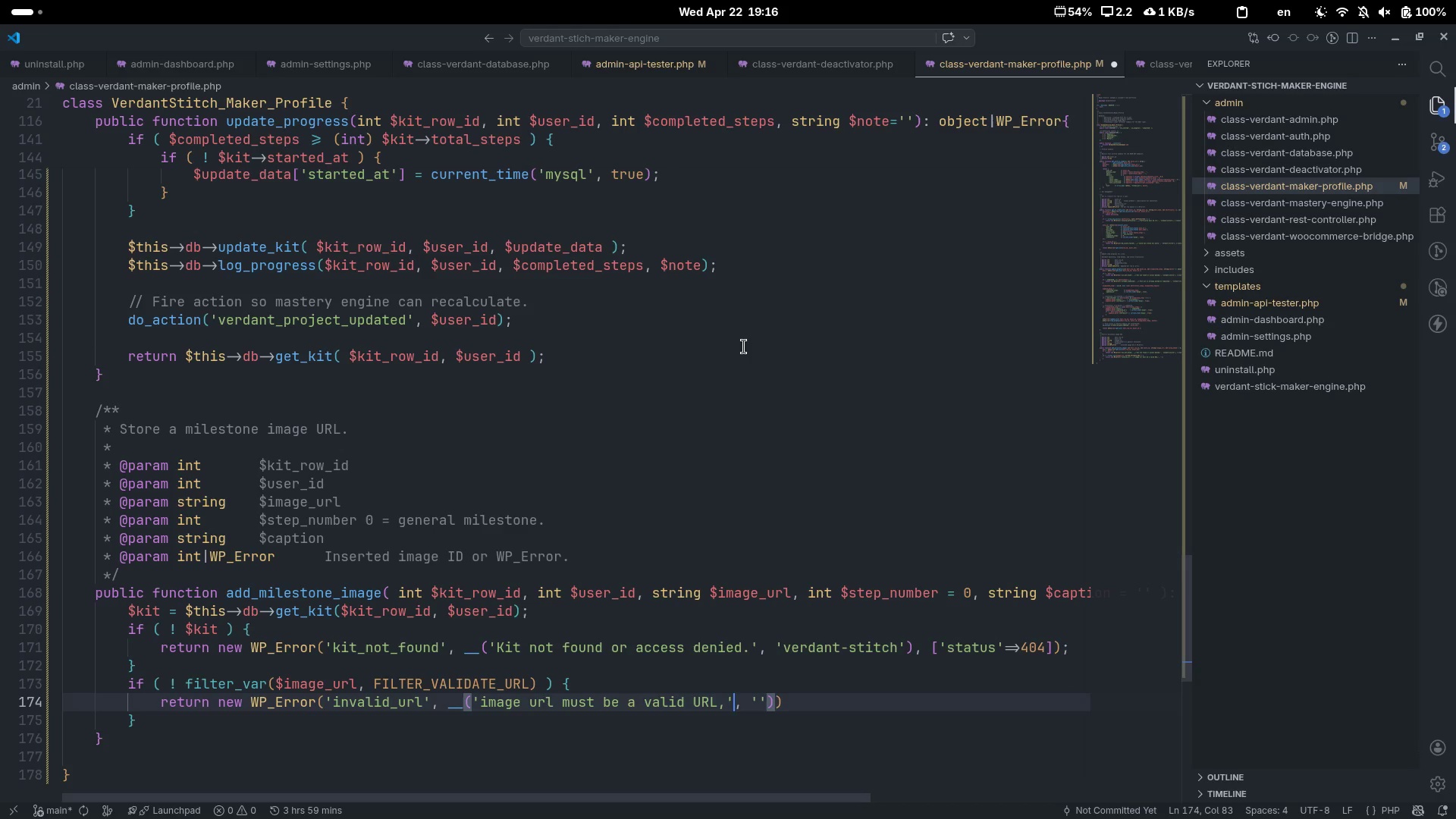 
key(ArrowLeft)
 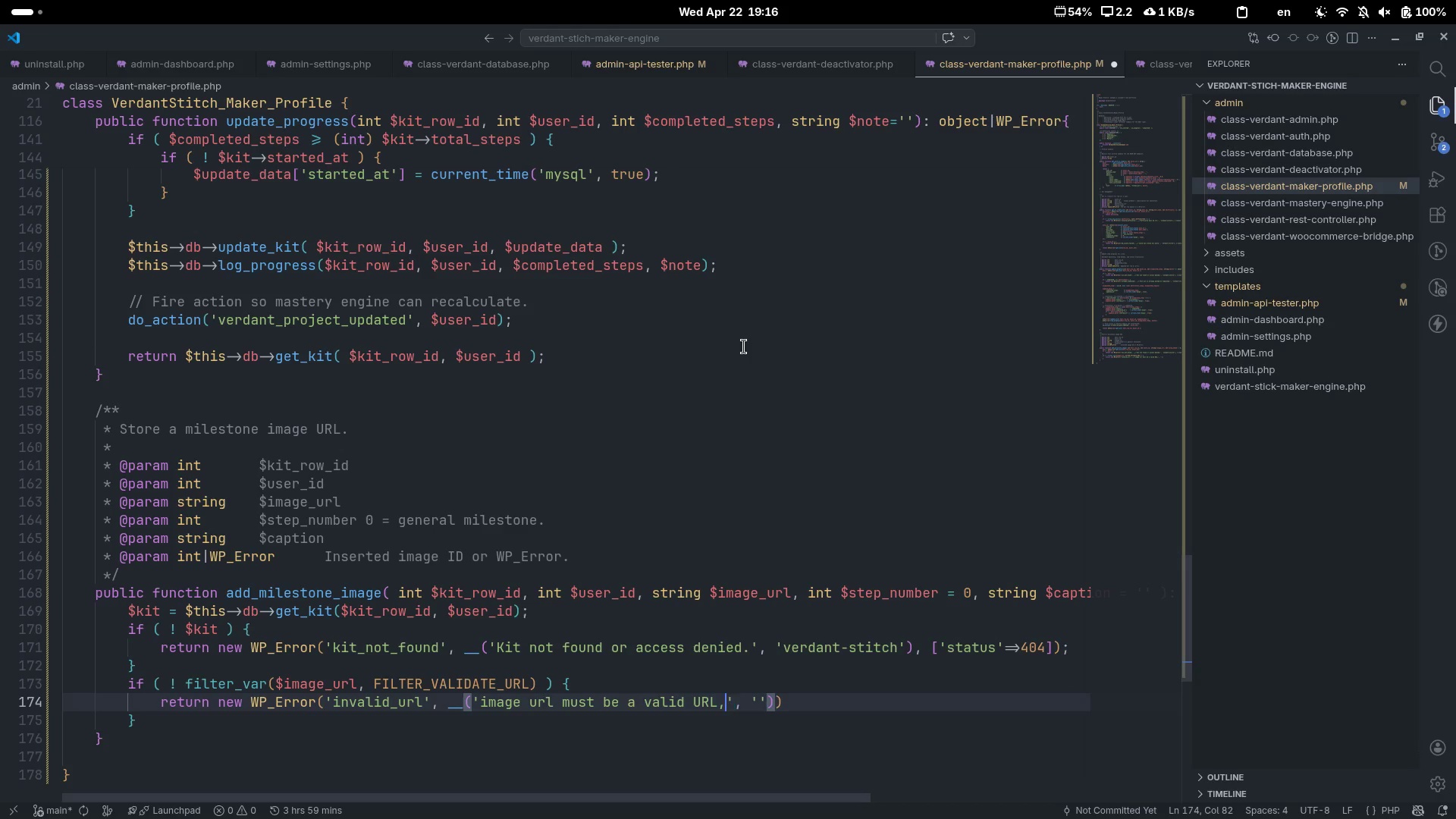 
key(Backspace)
 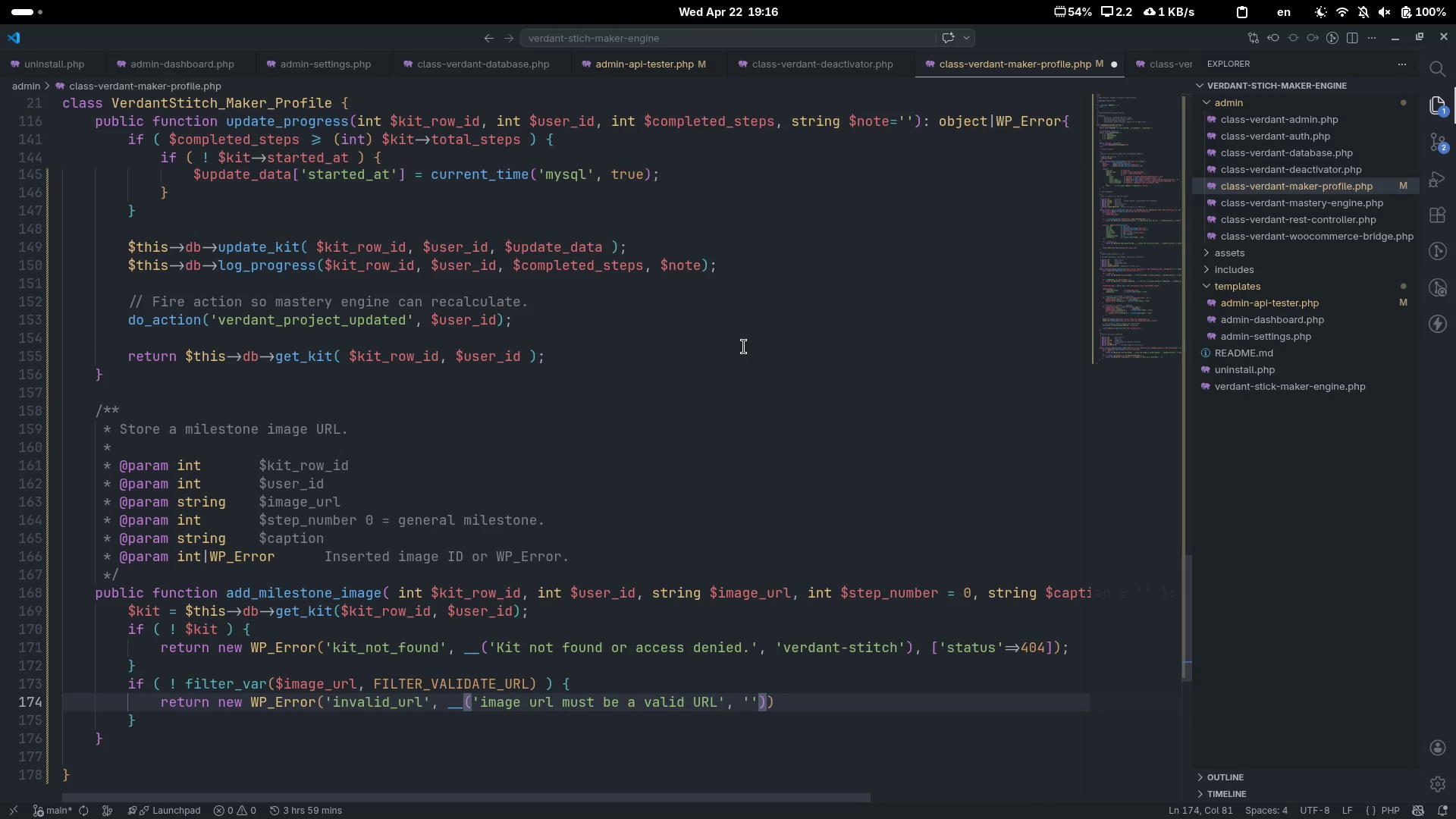 
key(Period)
 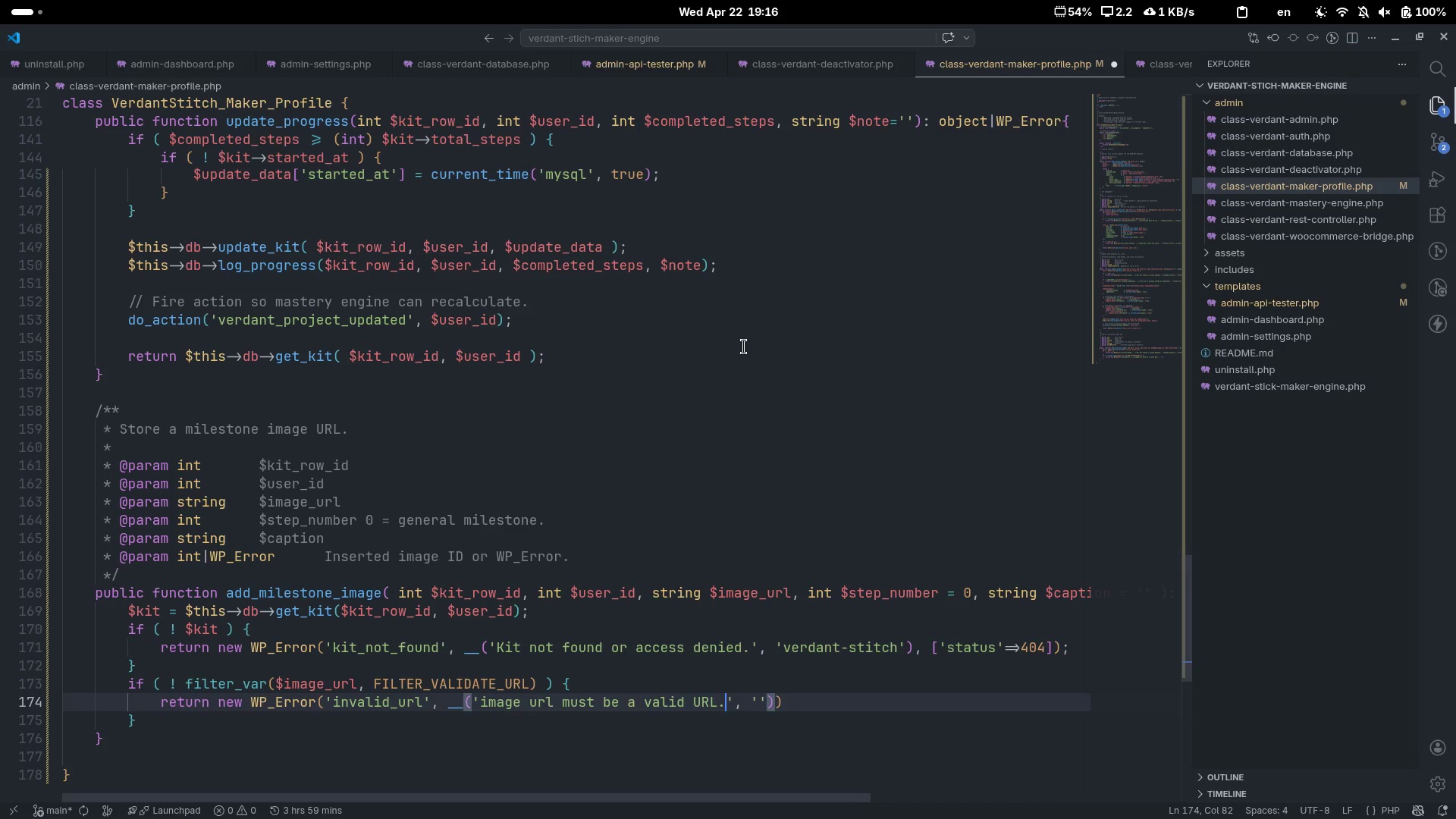 
key(Control+ControlLeft)
 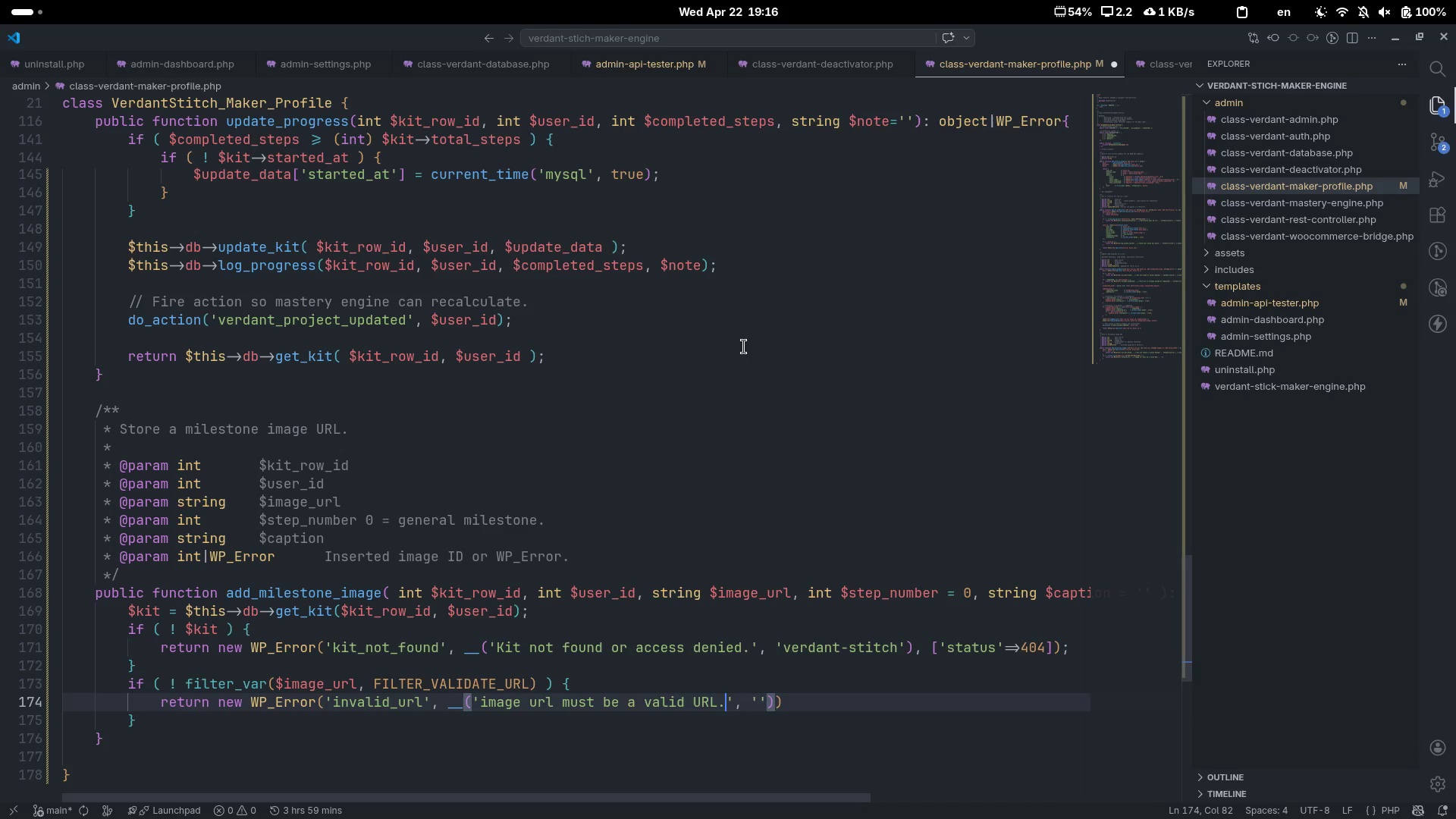 
key(Control+ArrowRight)
 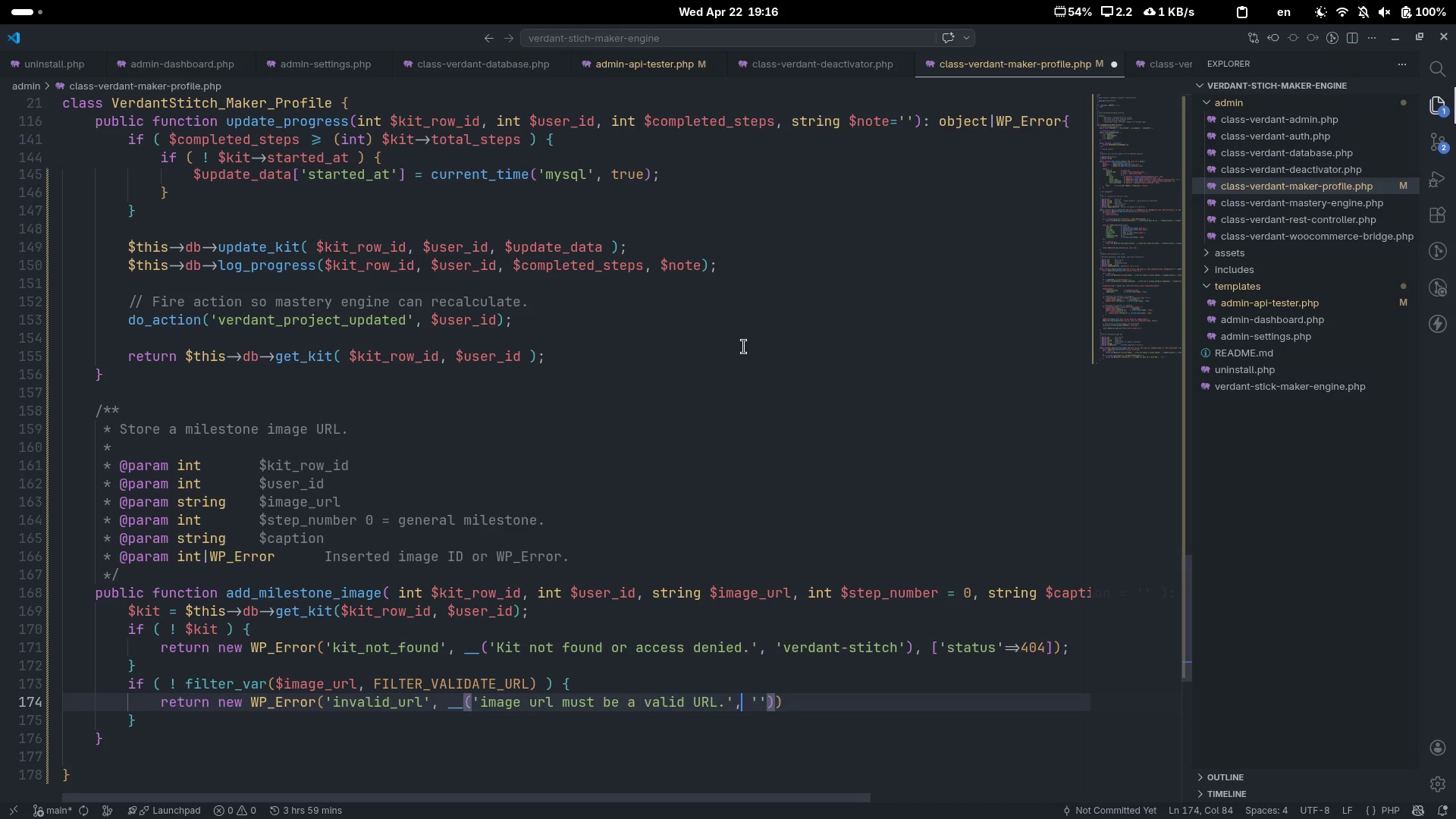 
key(ArrowRight)
 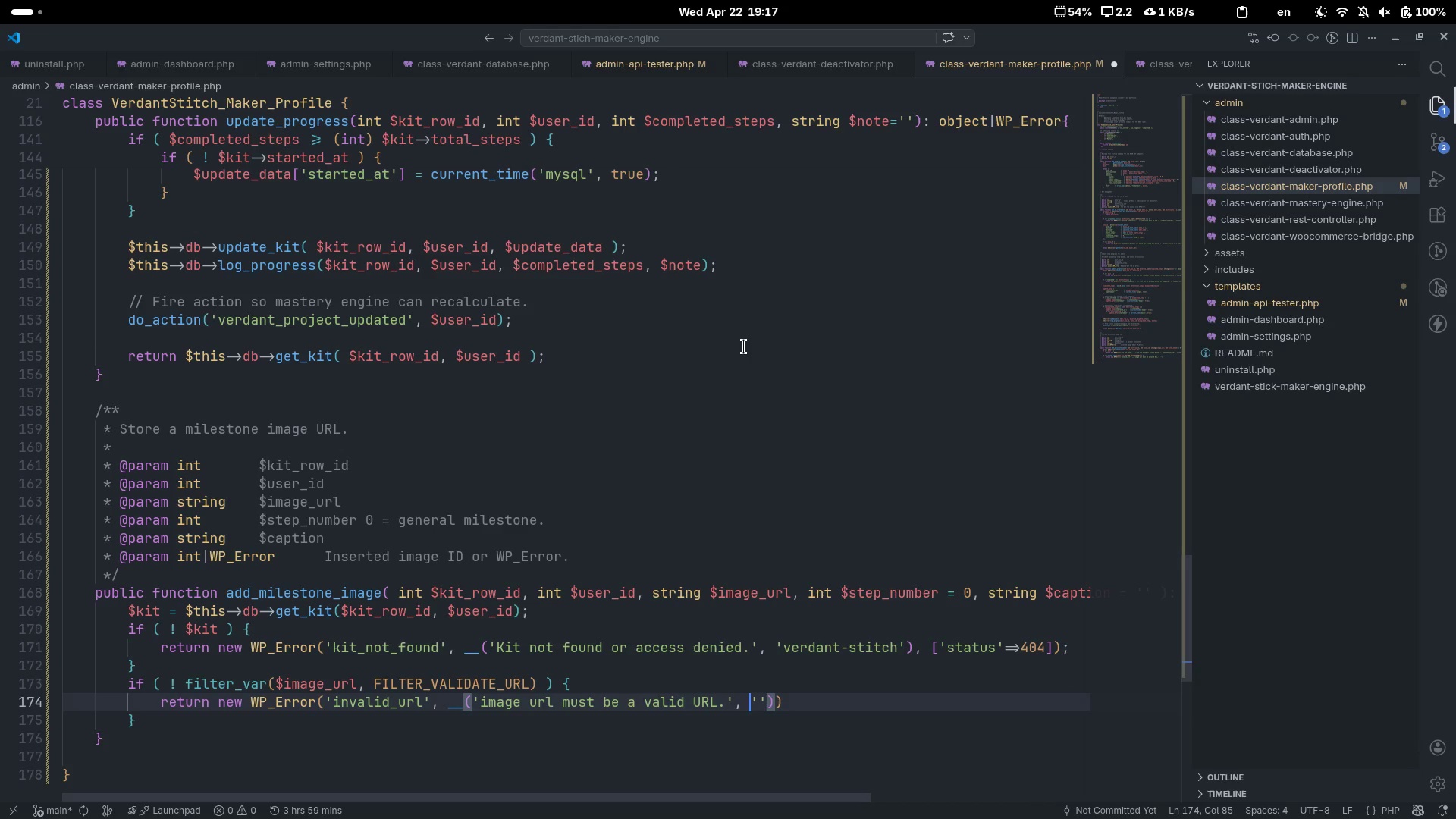 
key(ArrowRight)
 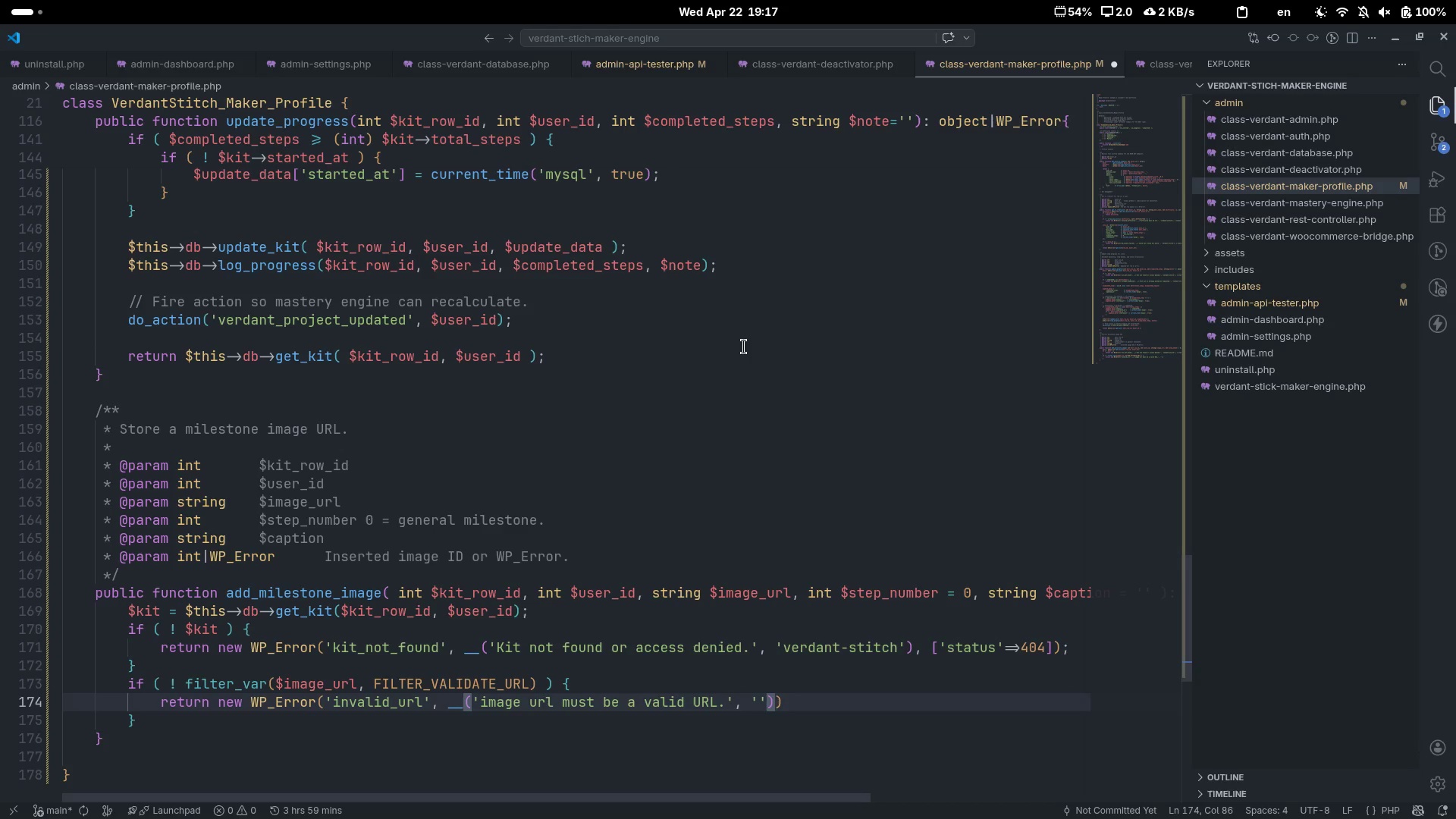 
type(verdant-)
 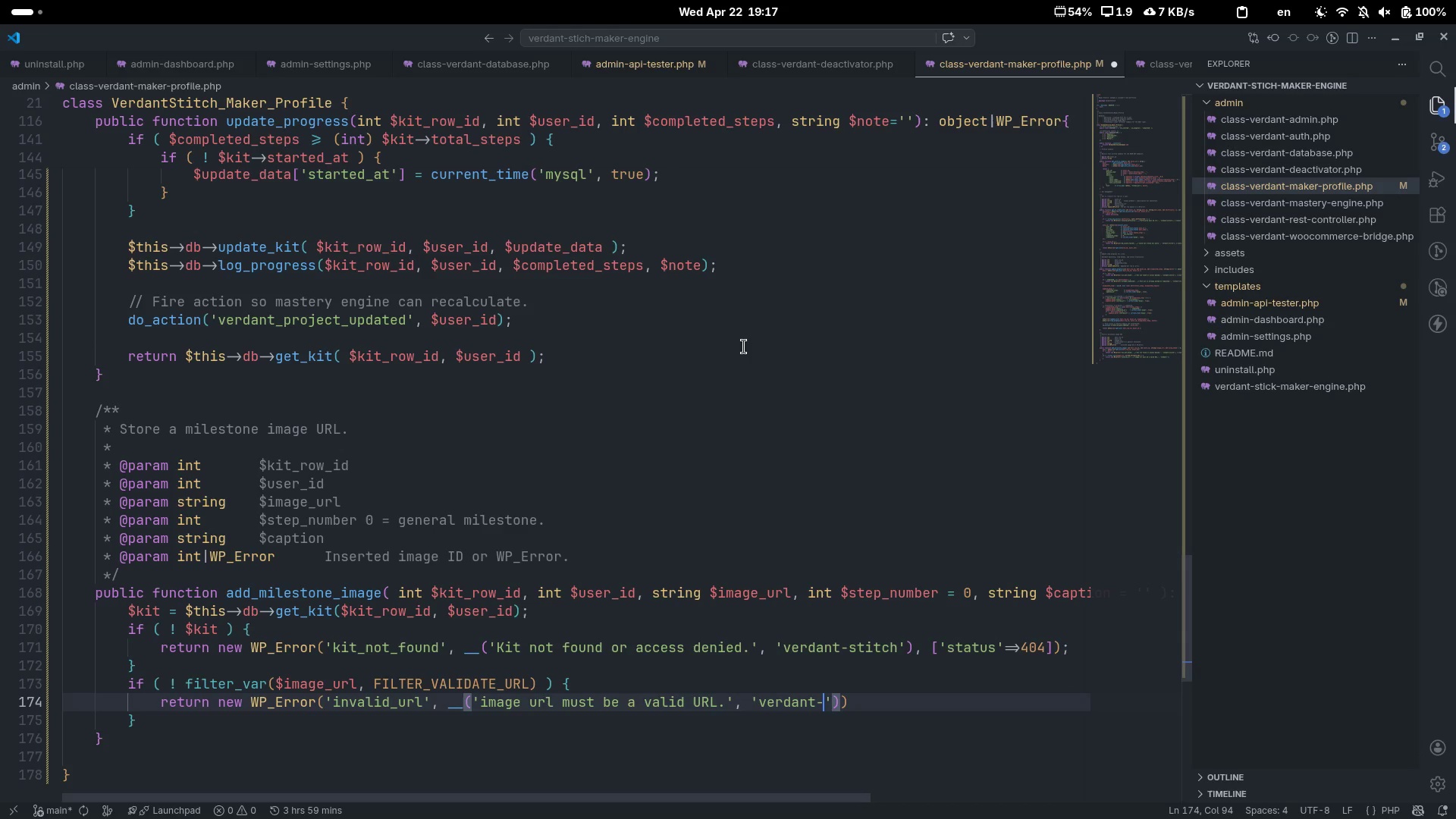 
type(stitch)
 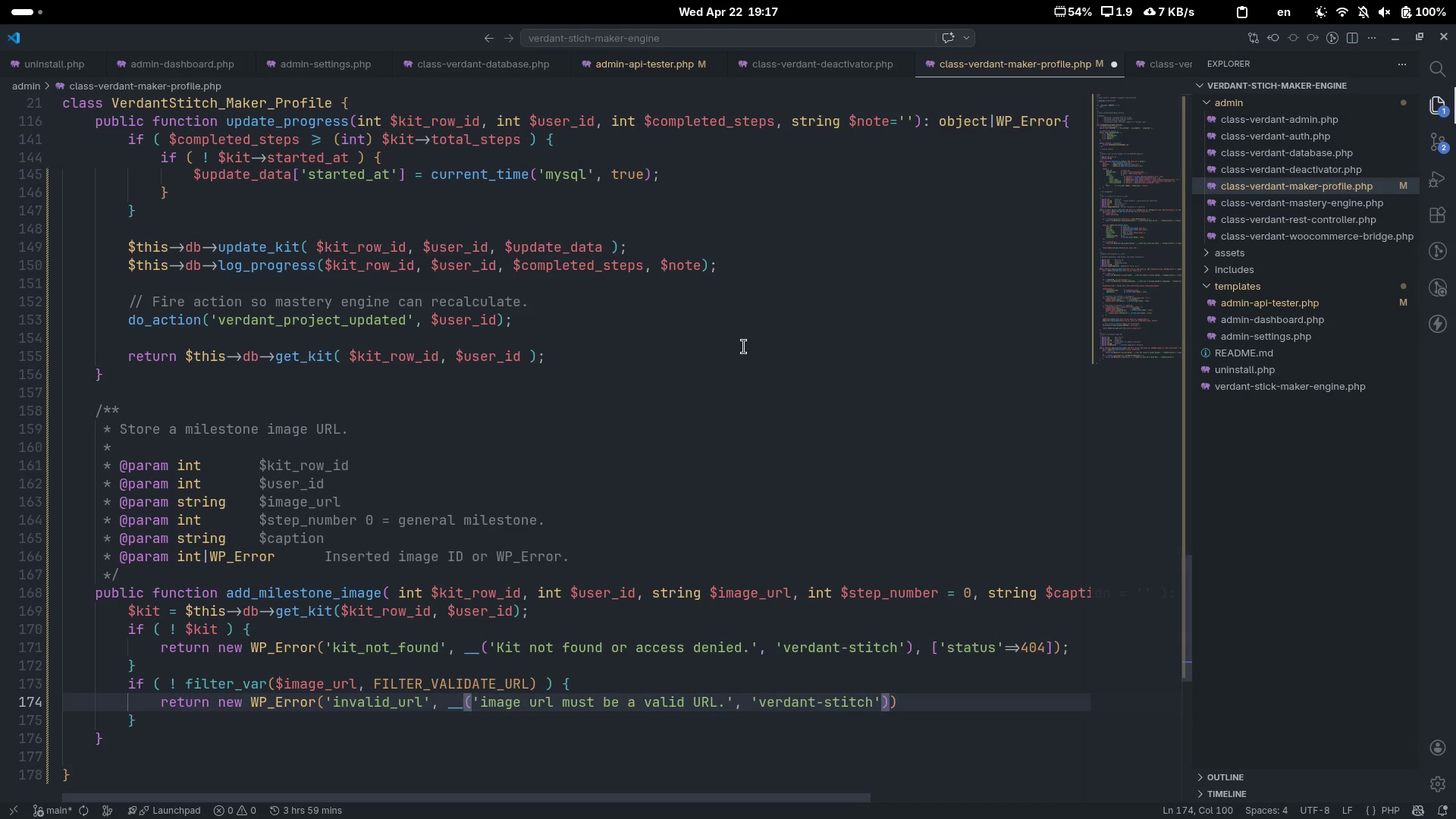 
key(ArrowRight)
 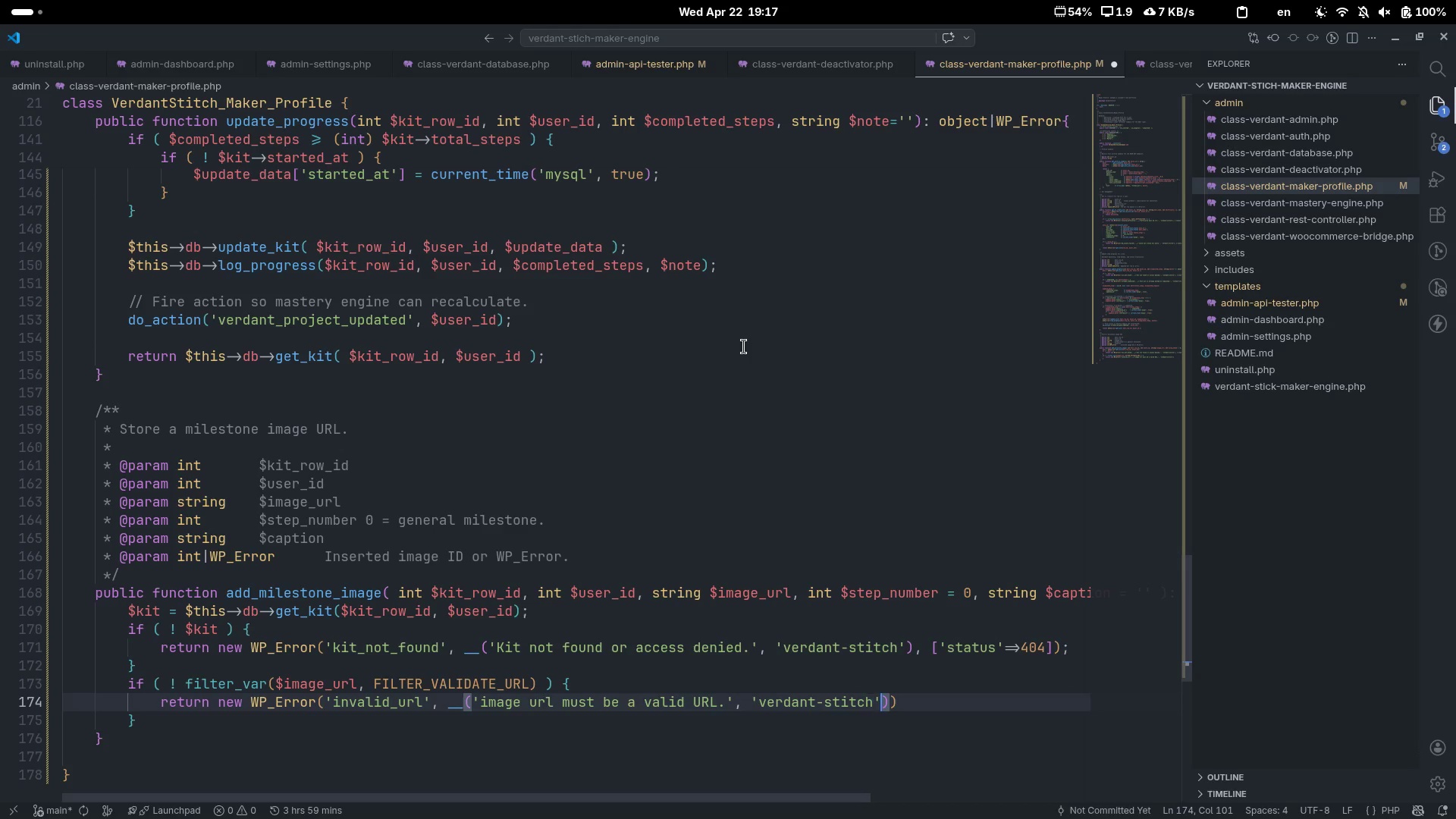 
key(ArrowRight)
 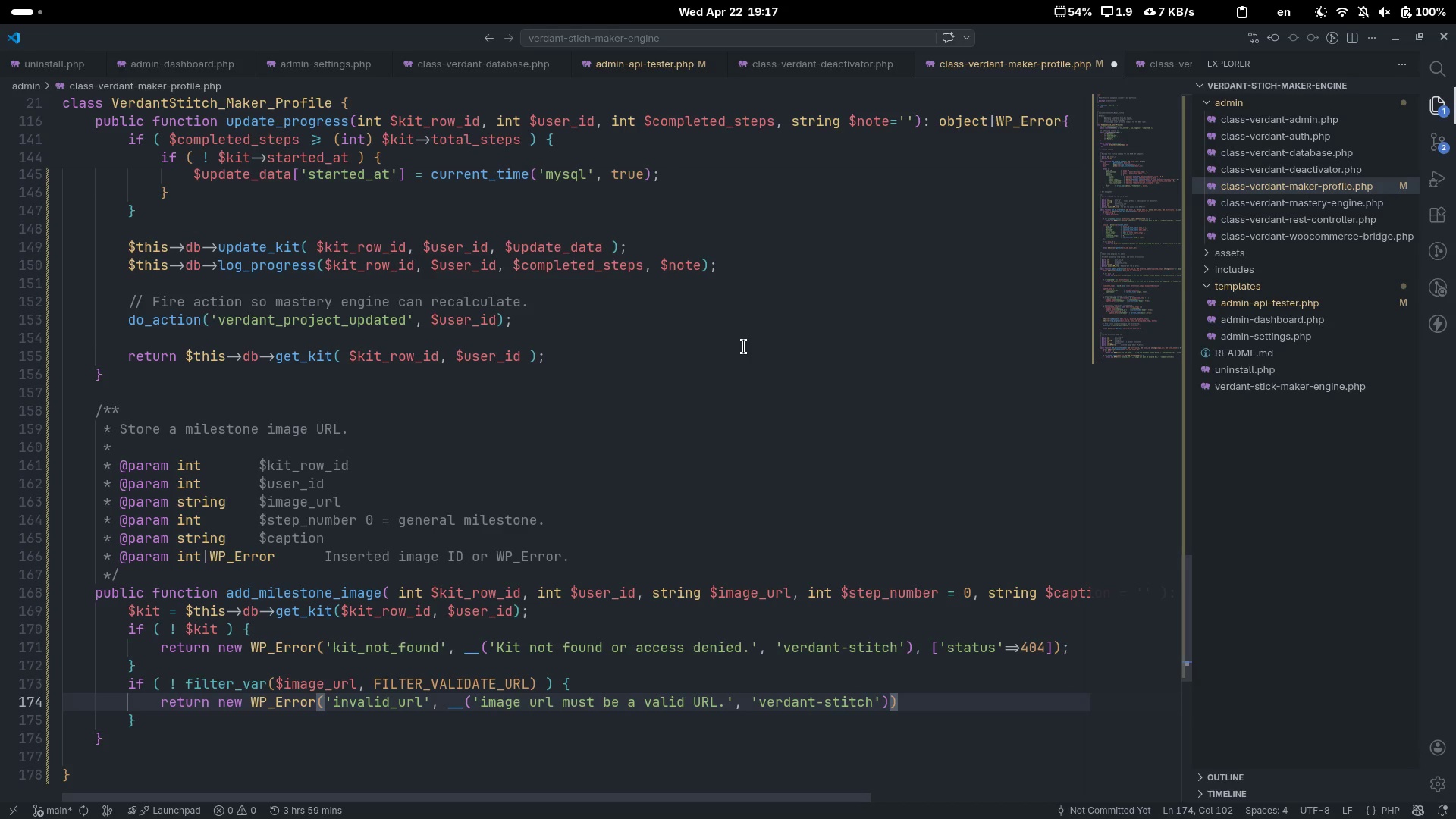 
key(ArrowLeft)
 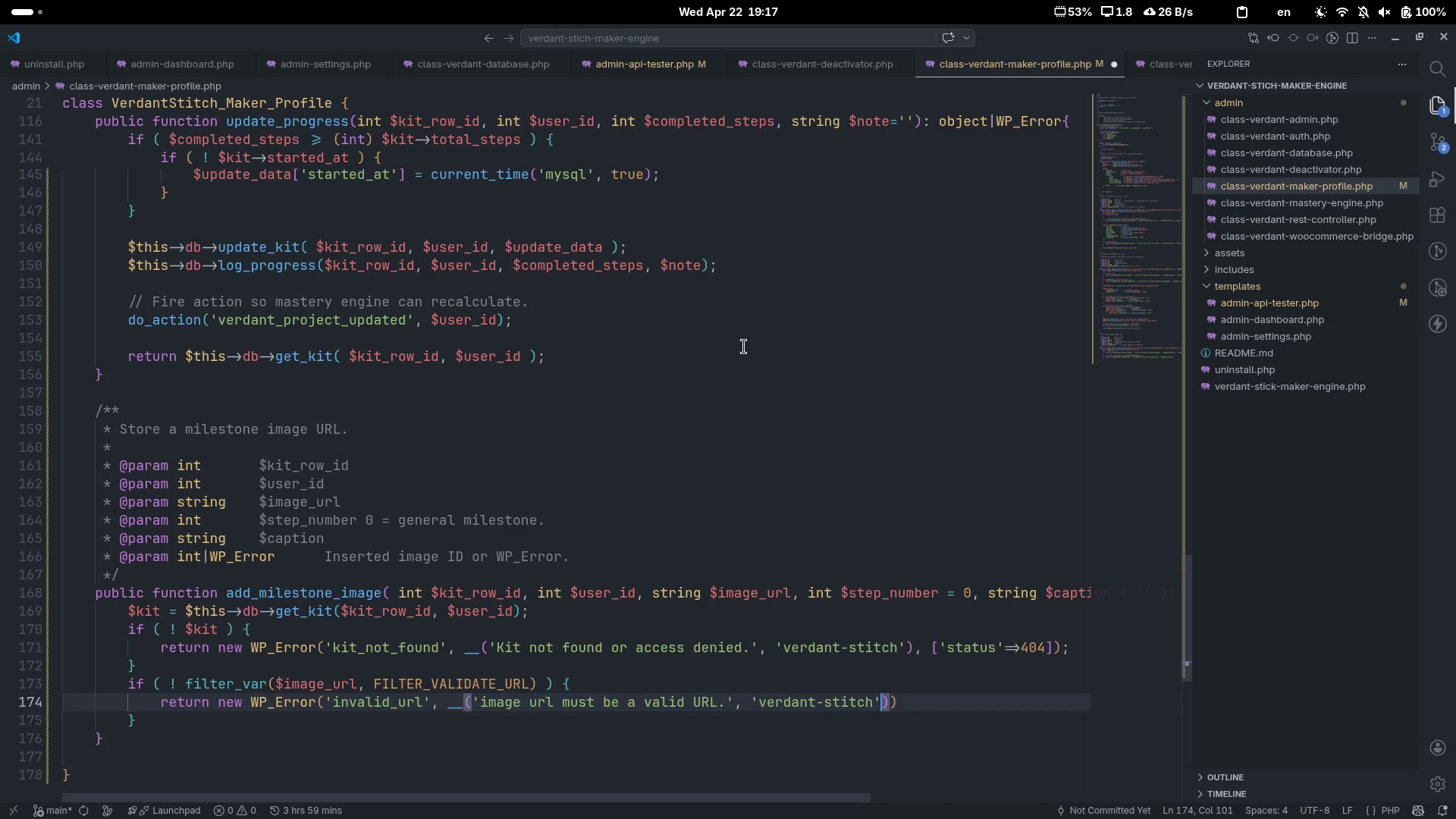 
key(ArrowRight)
 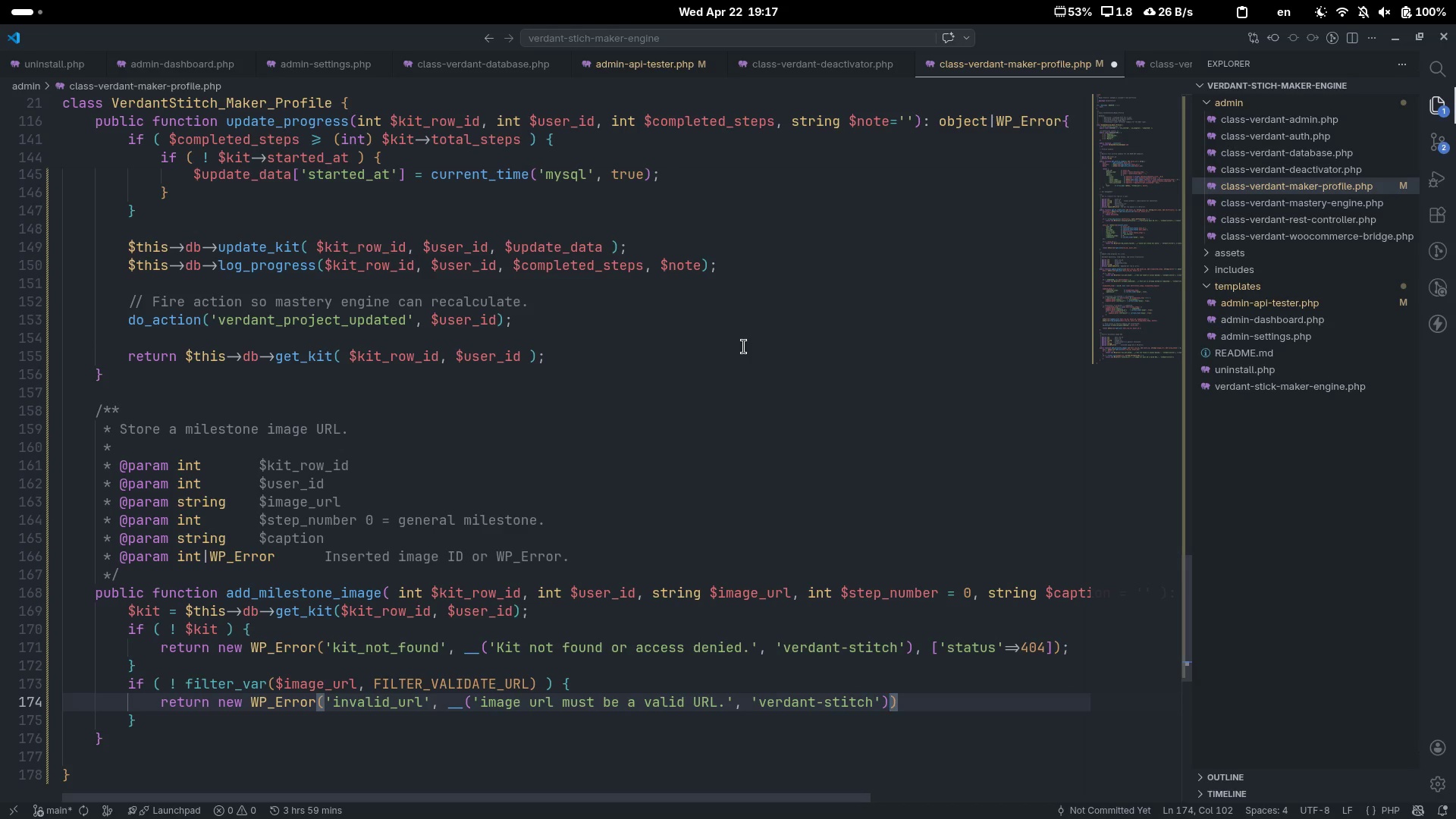 
type(, ['status)
 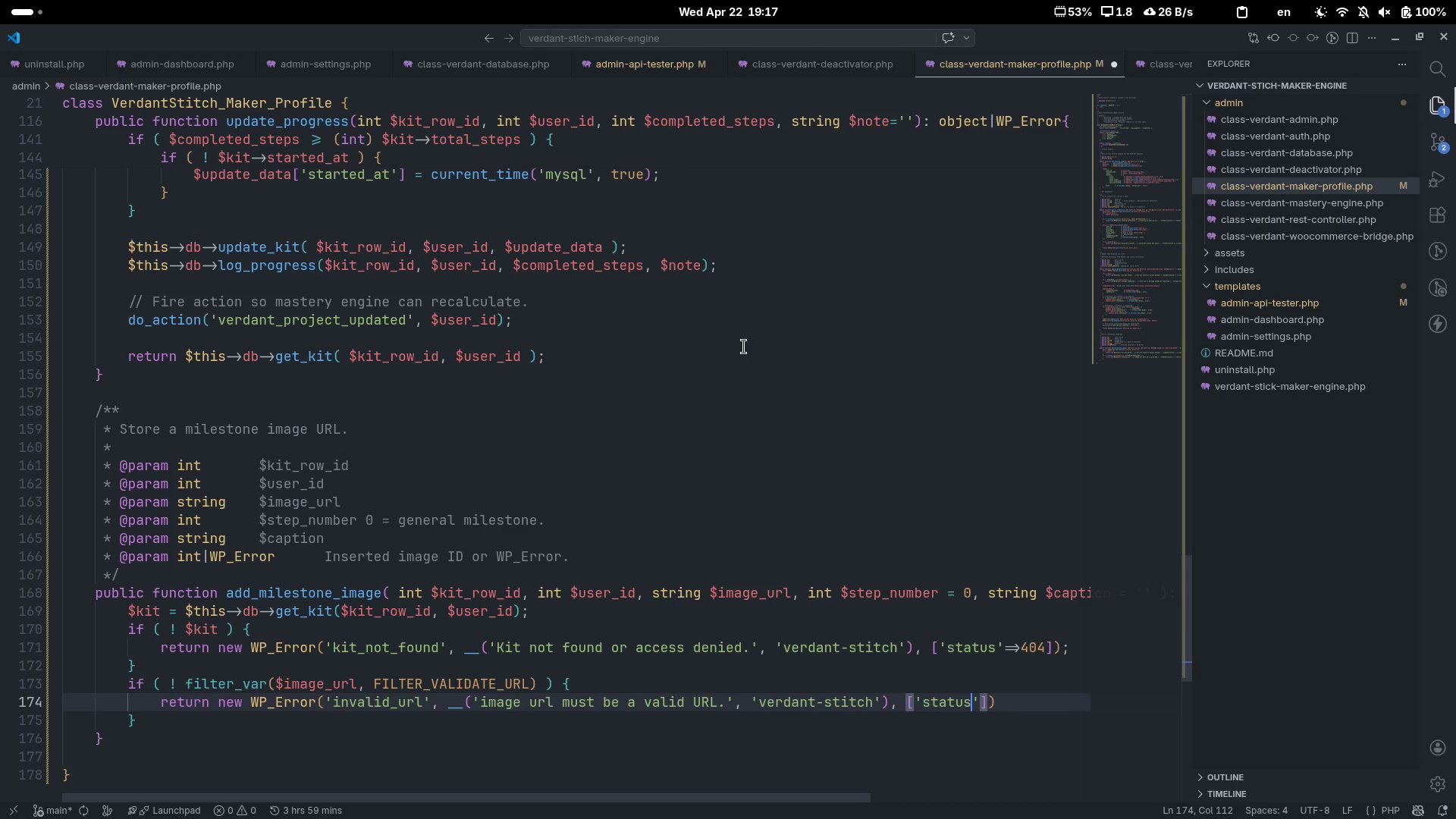 
key(ArrowRight)
 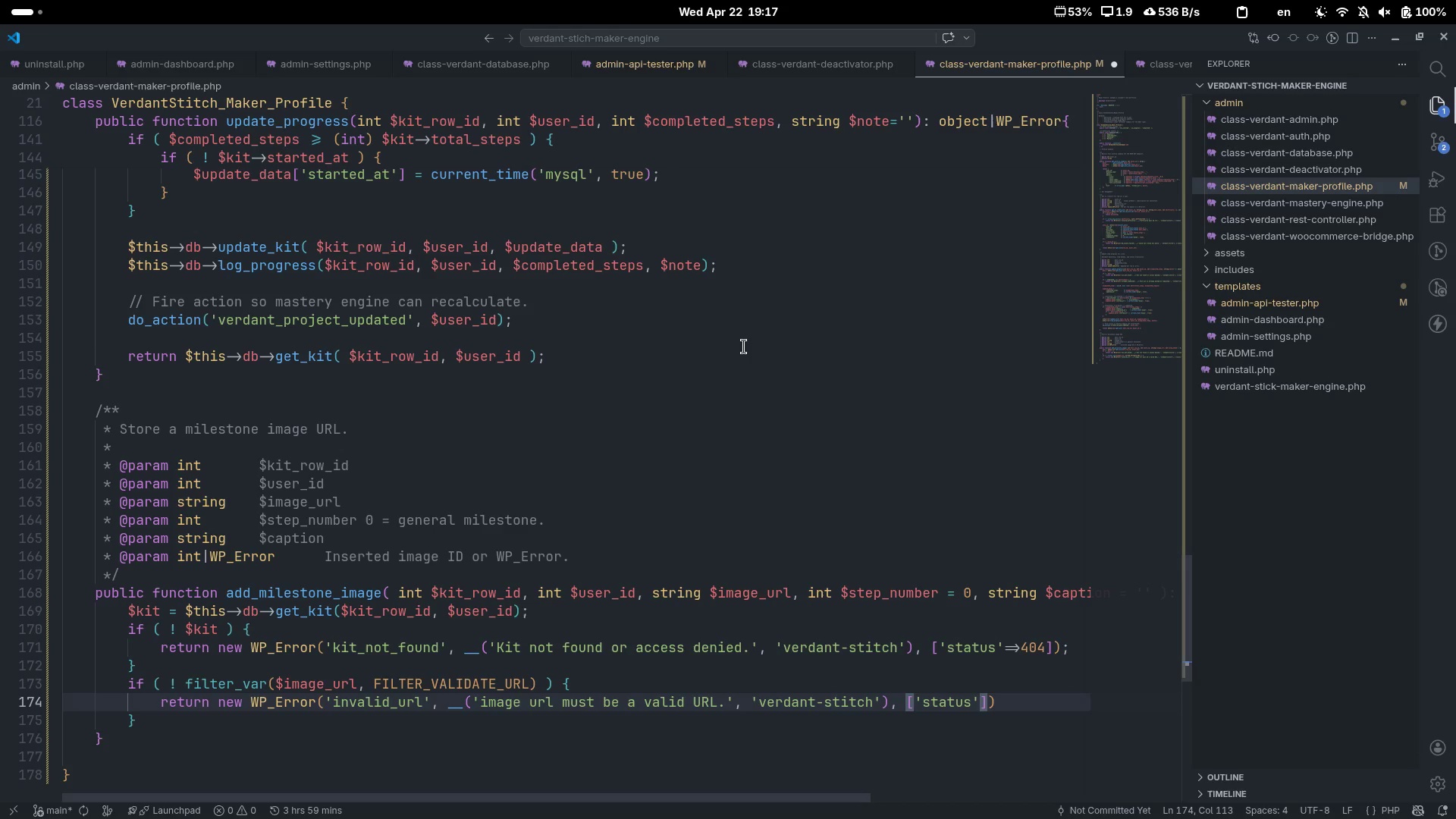 
type(=>400)
 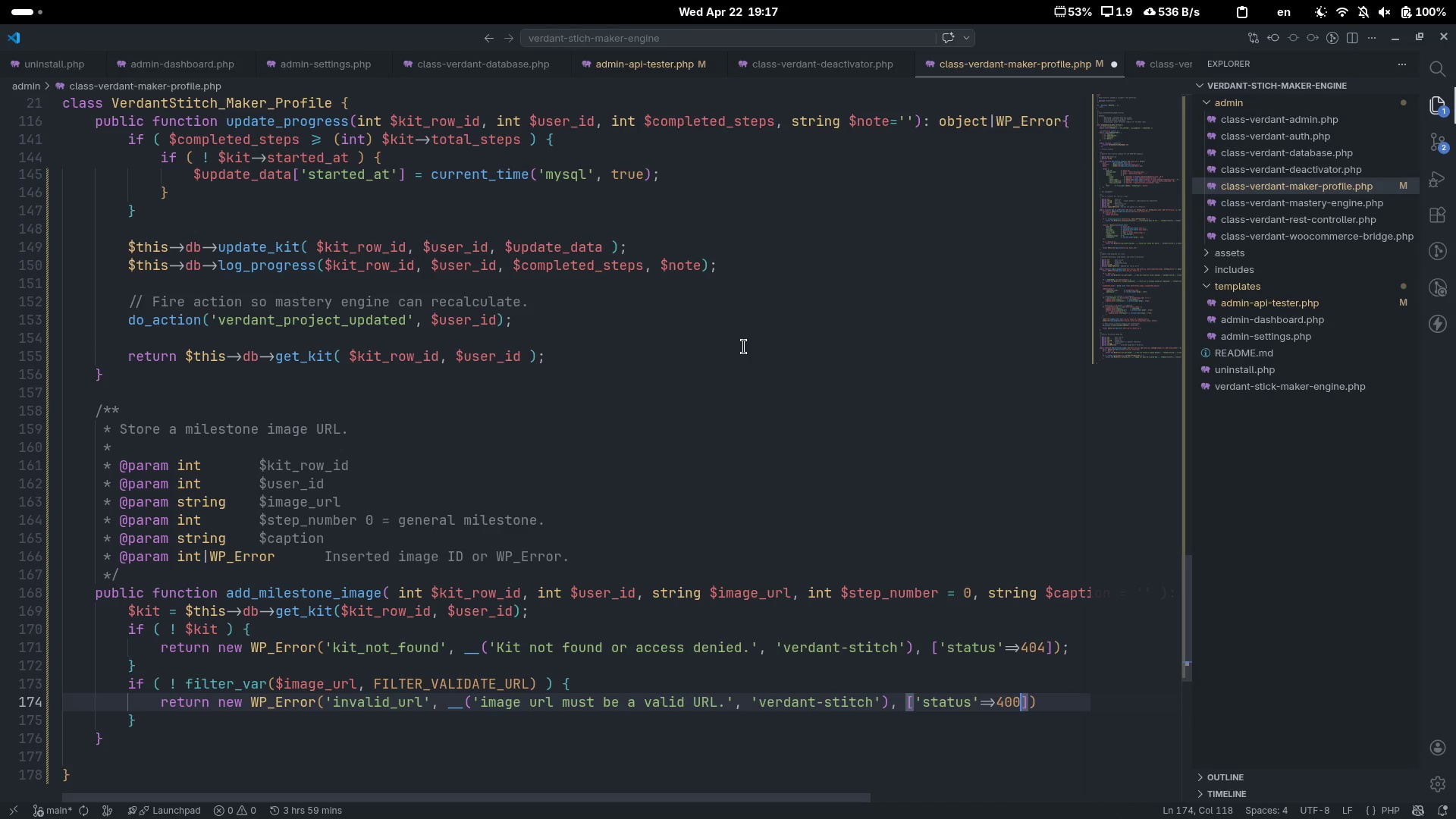 
key(Control+ControlLeft)
 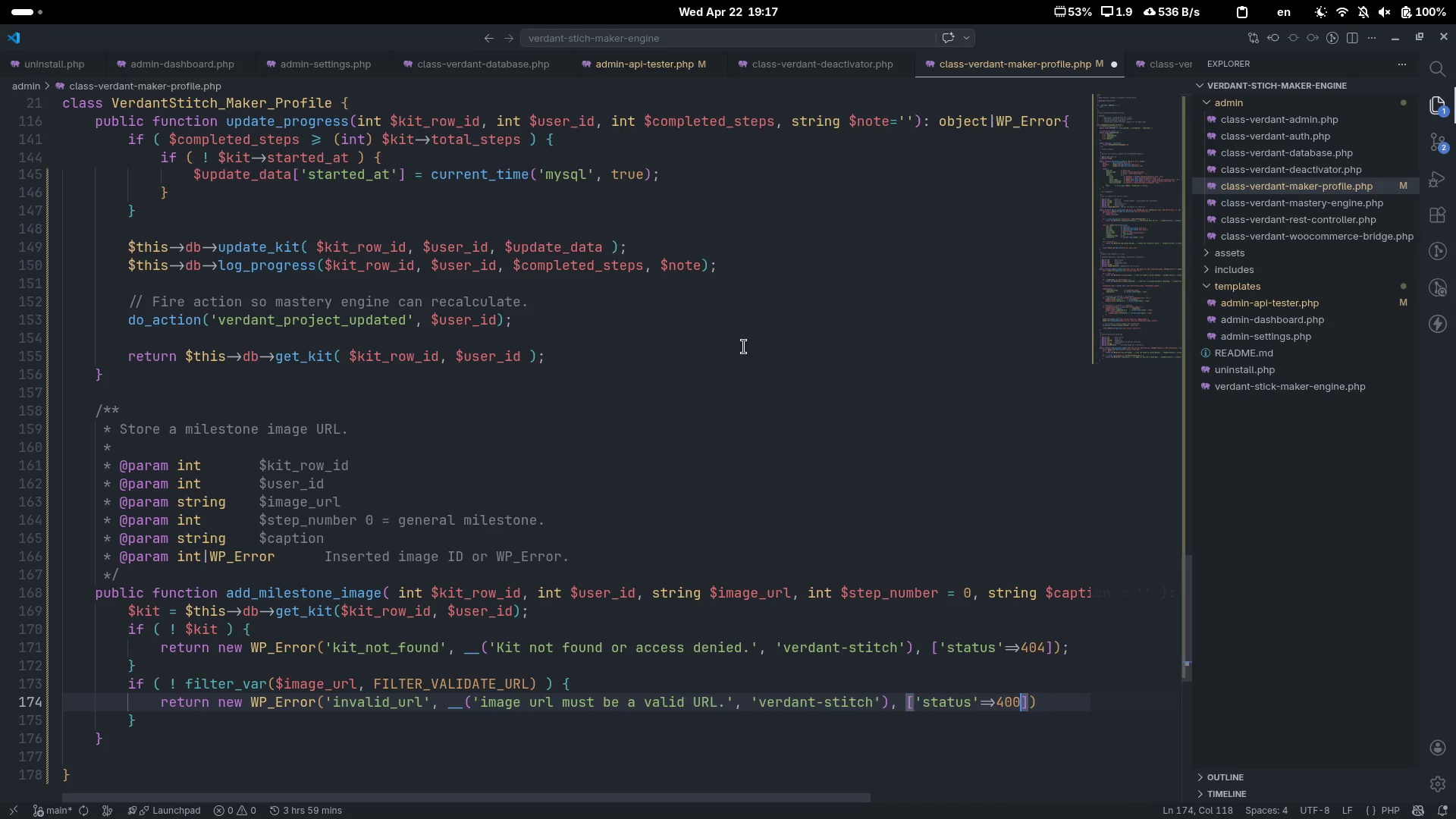 
key(Control+ArrowRight)
 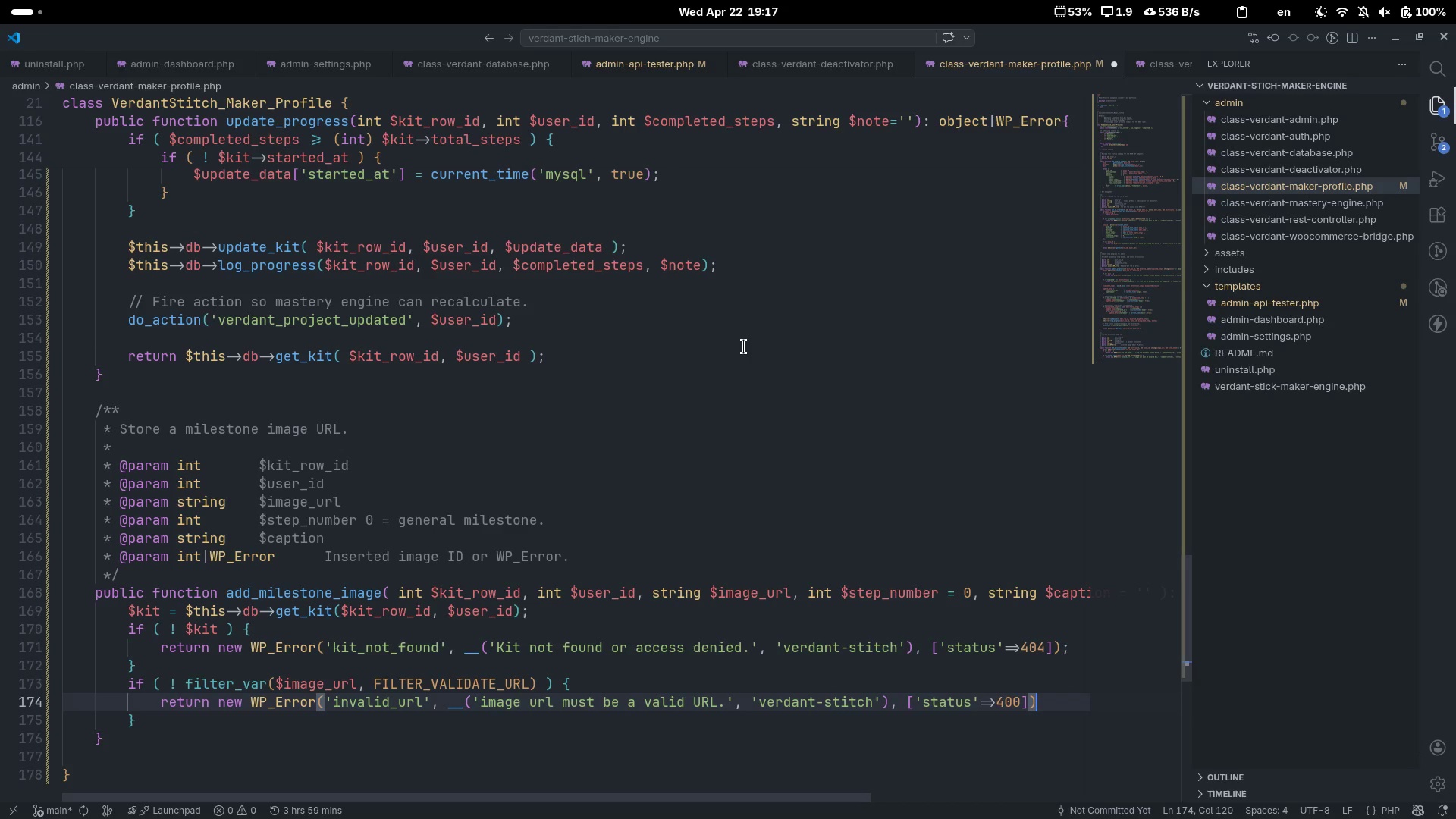 
key(Semicolon)
 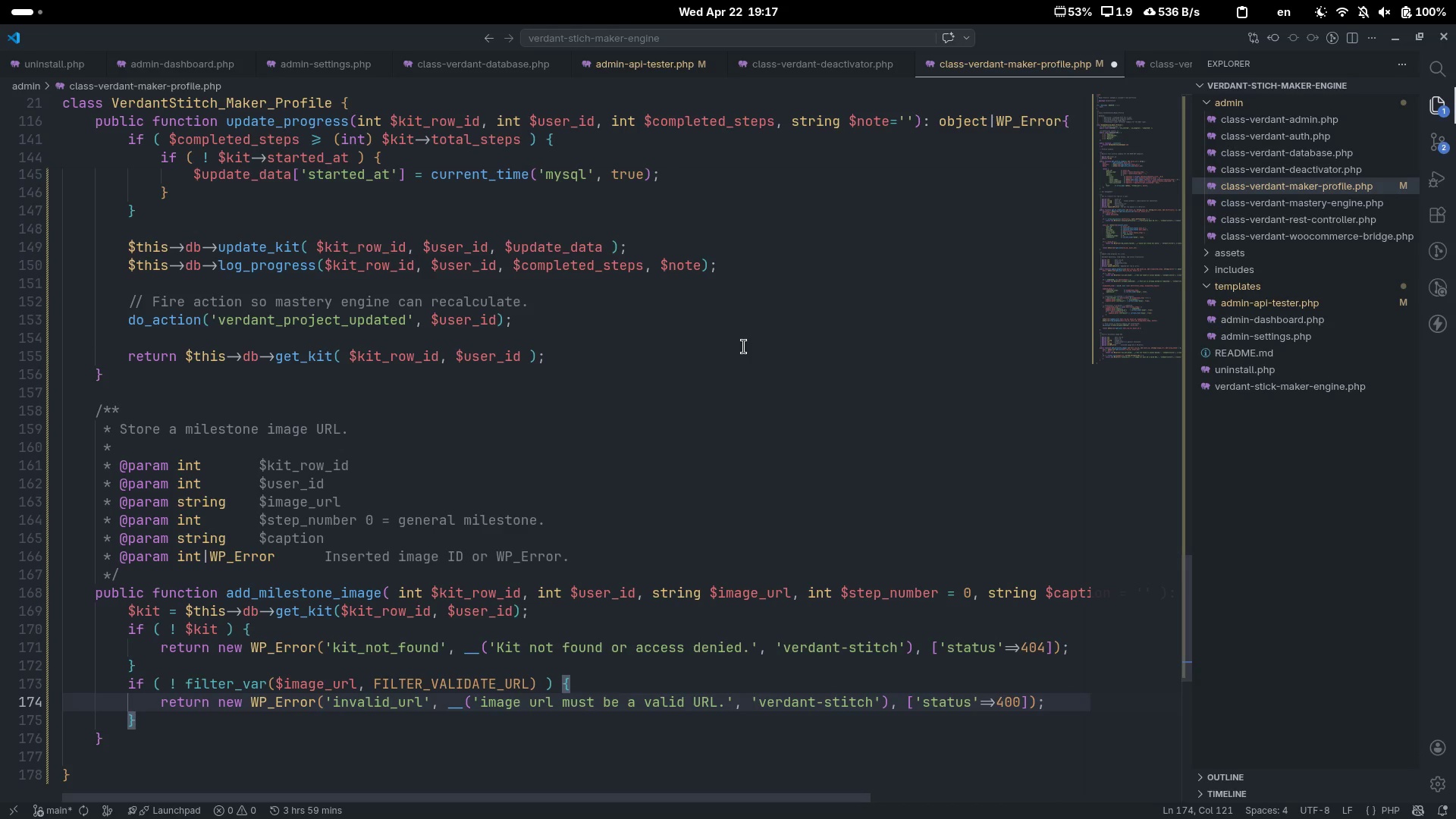 
key(ArrowDown)
 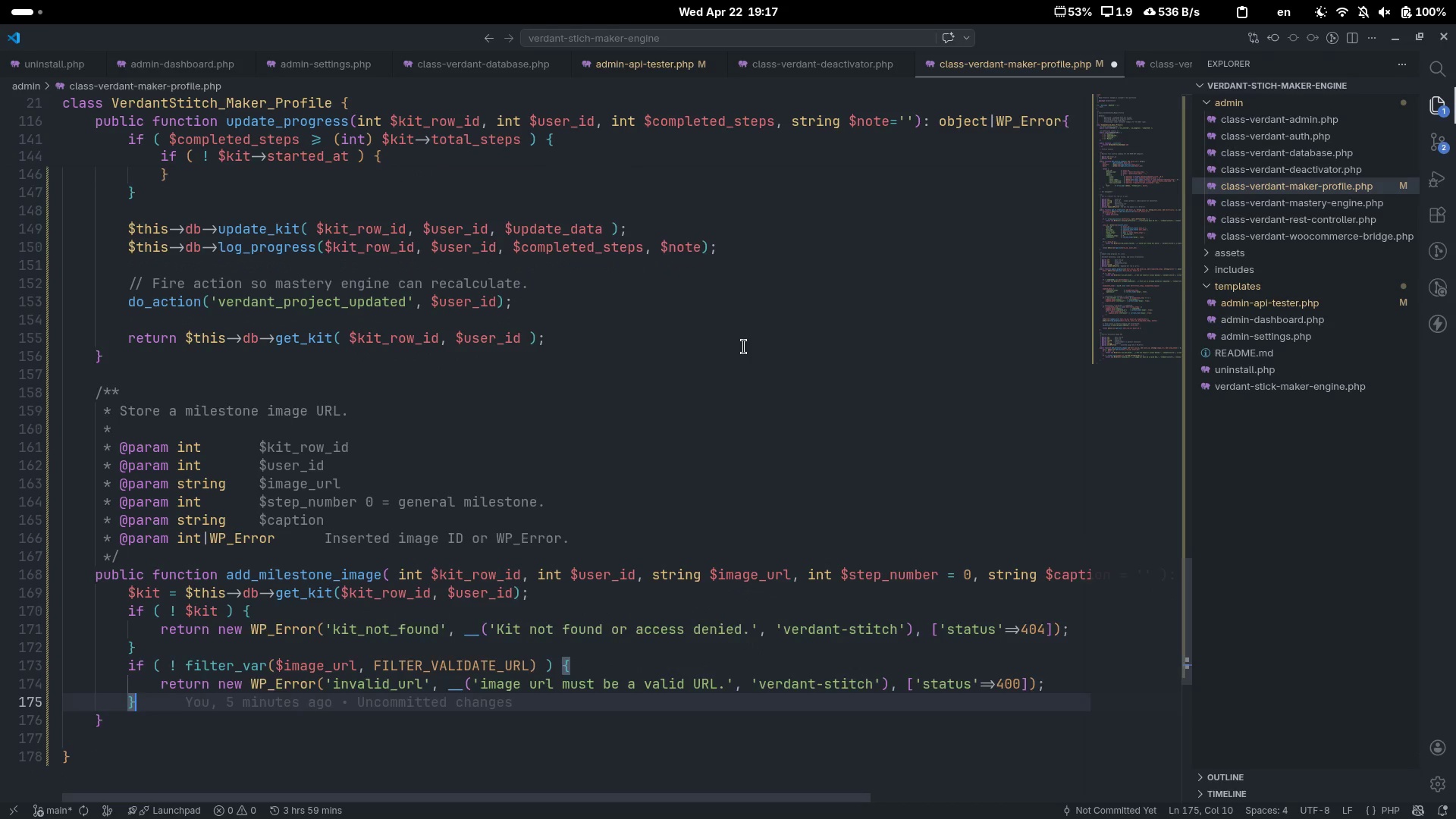 
key(Enter)
 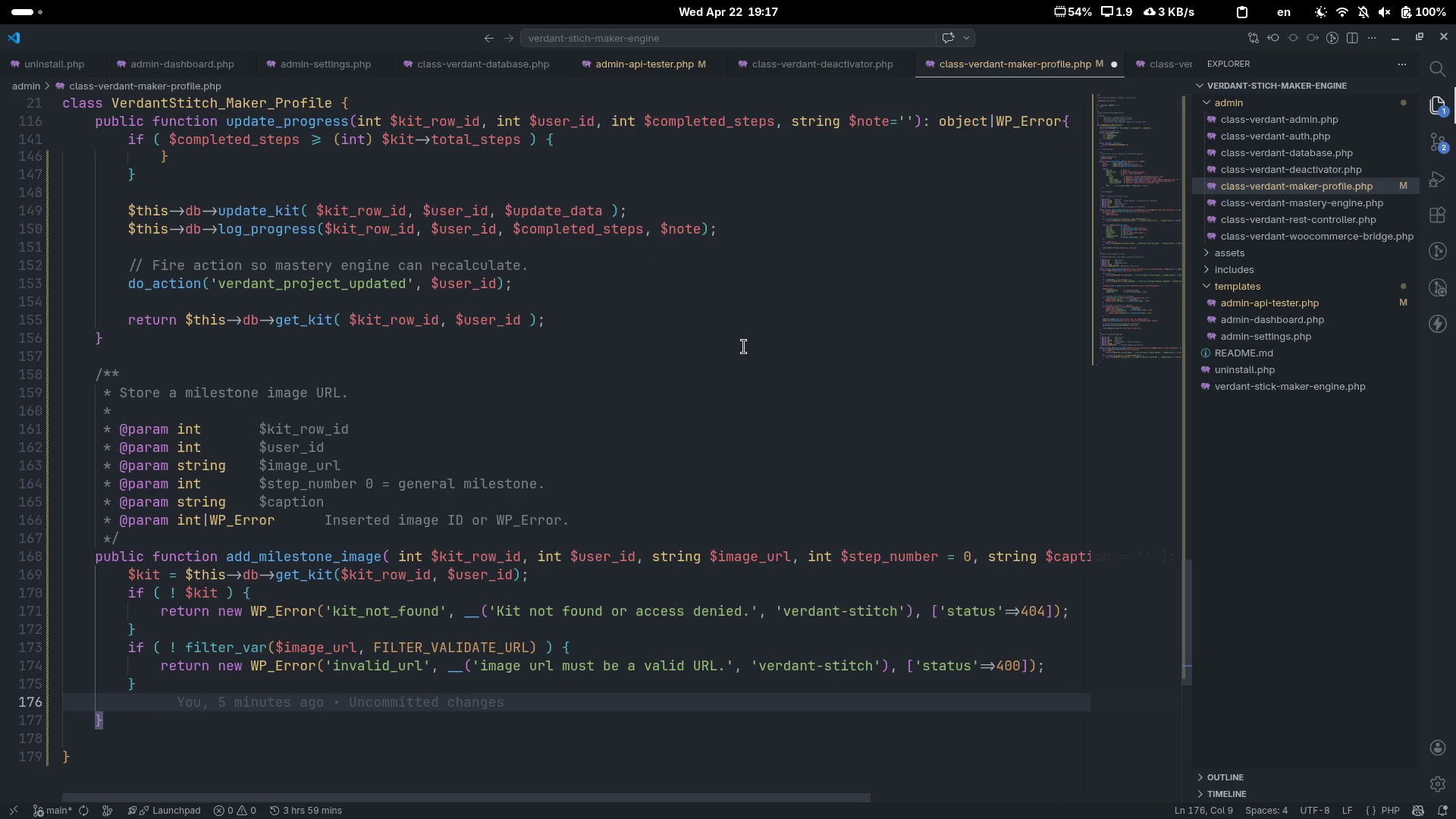 
key(ArrowUp)
 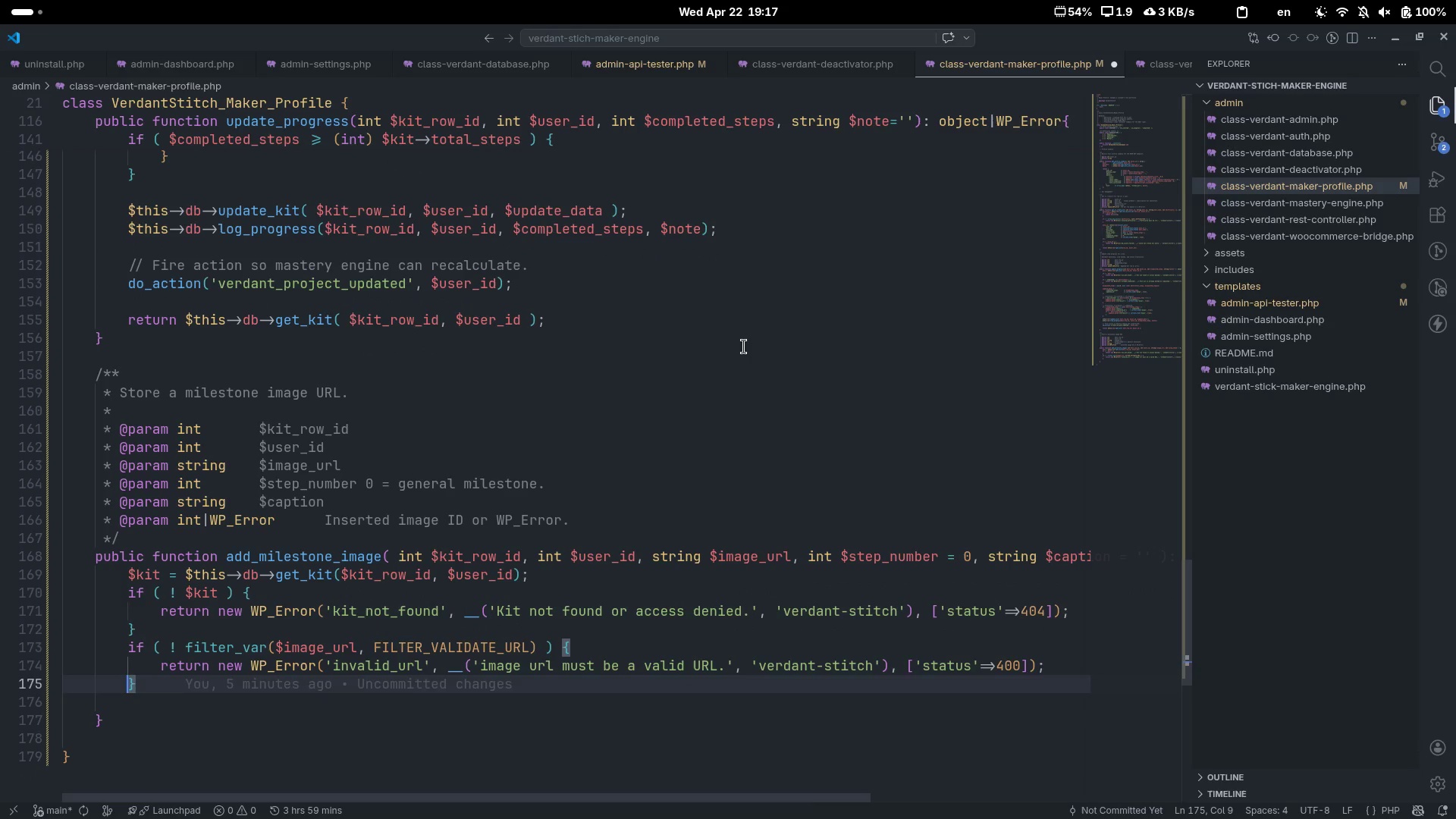 
key(ArrowUp)
 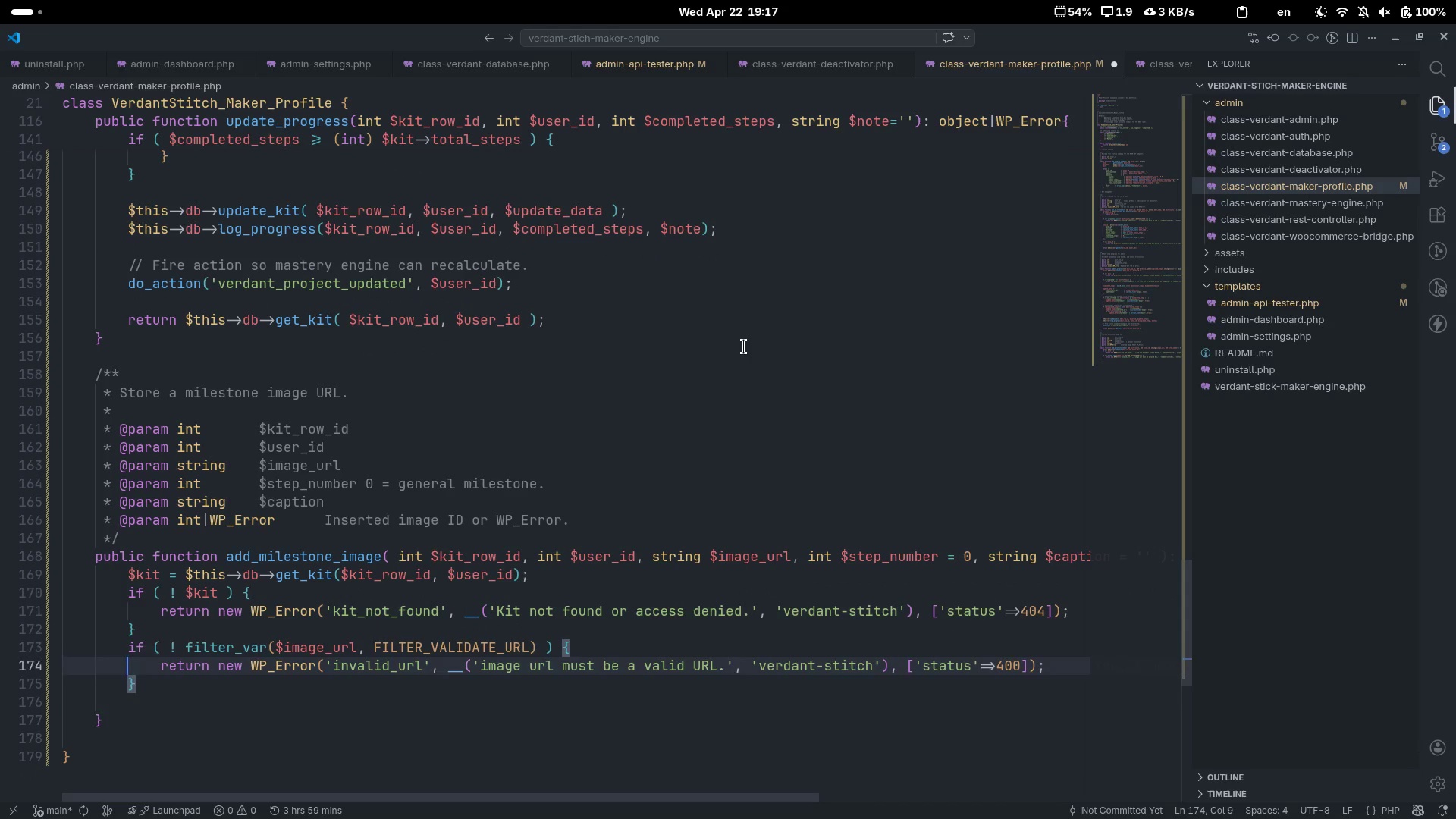 
key(ArrowUp)
 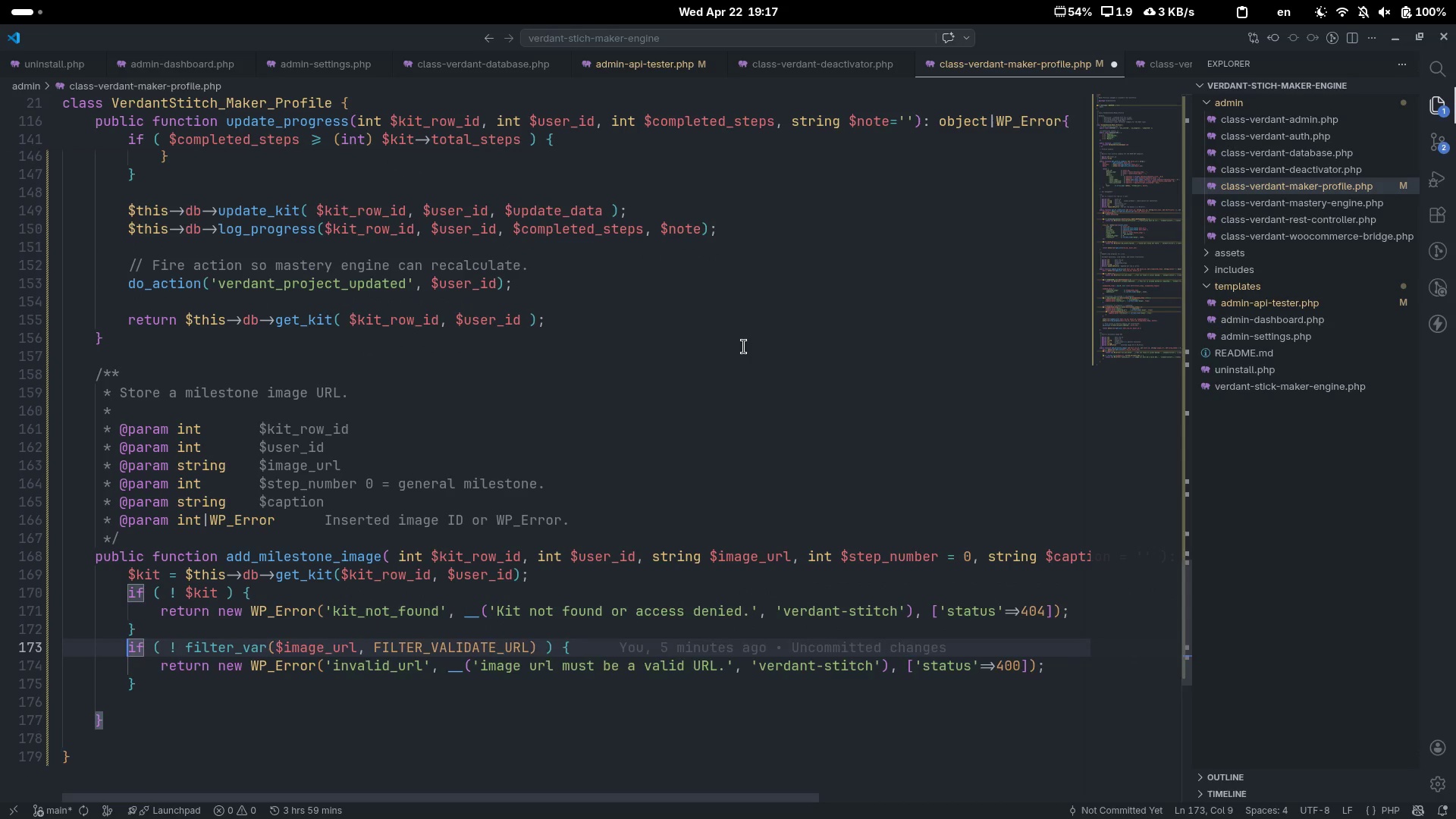 
key(Enter)
 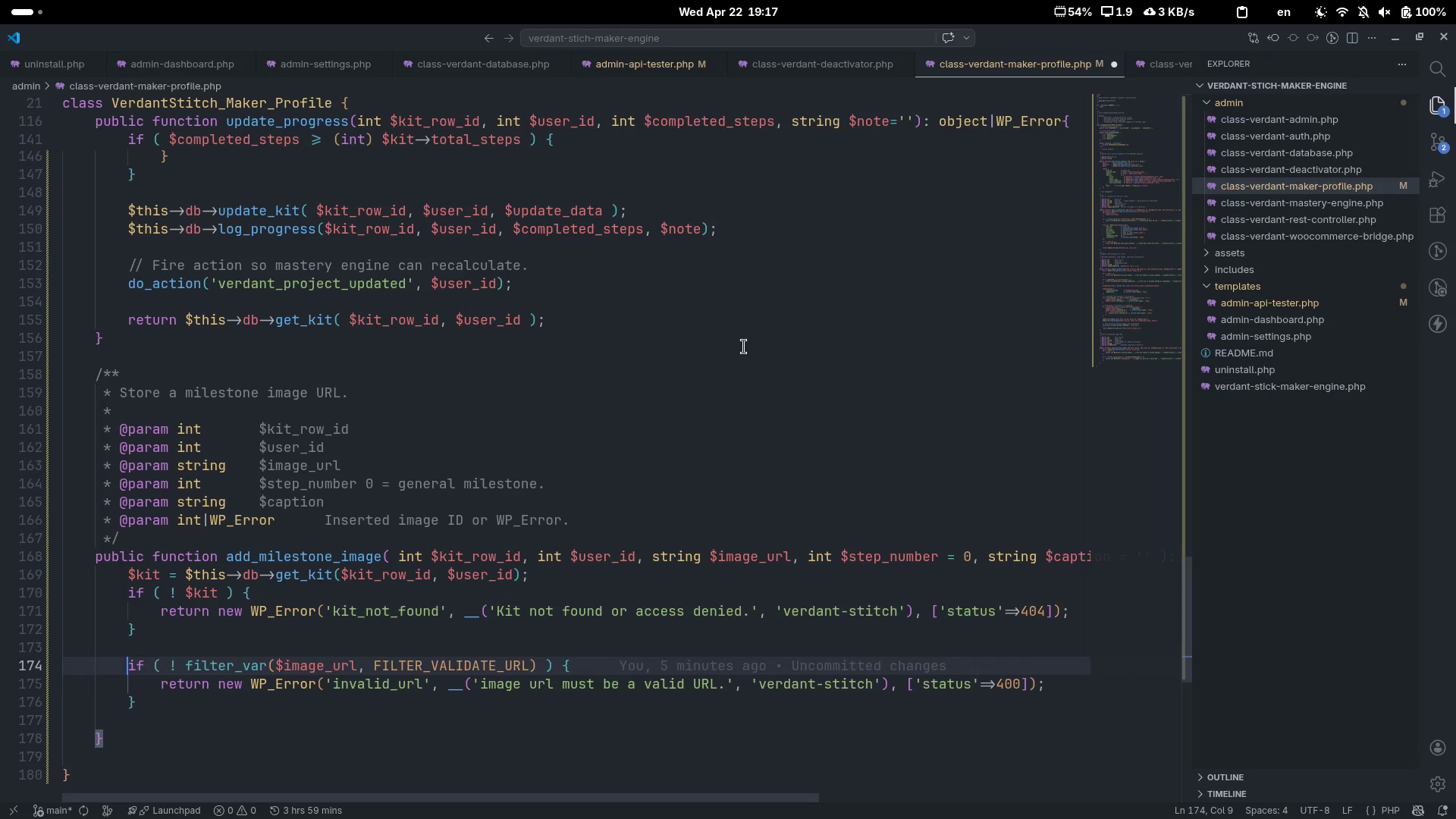 
key(ArrowDown)
 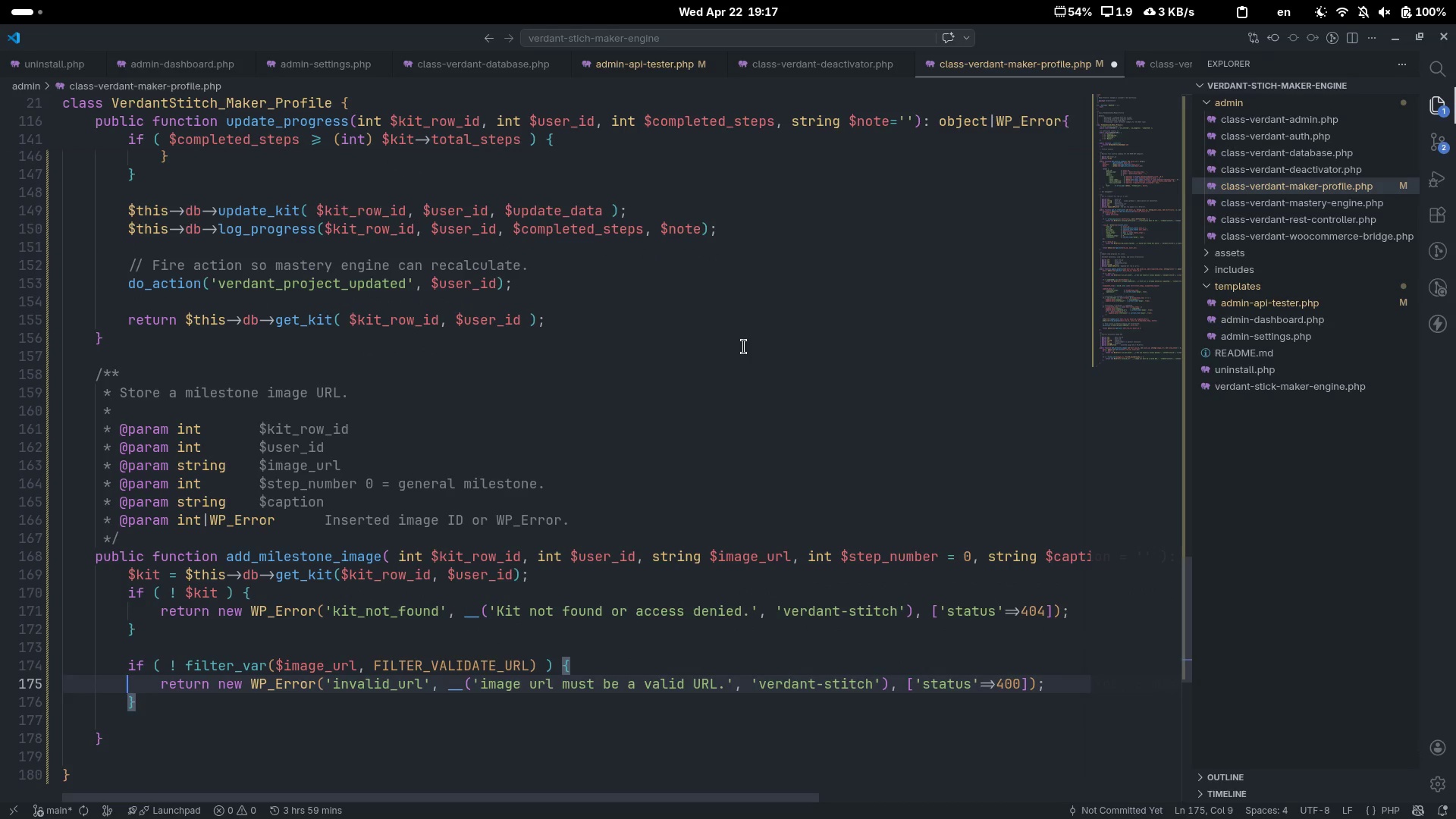 
key(ArrowDown)
 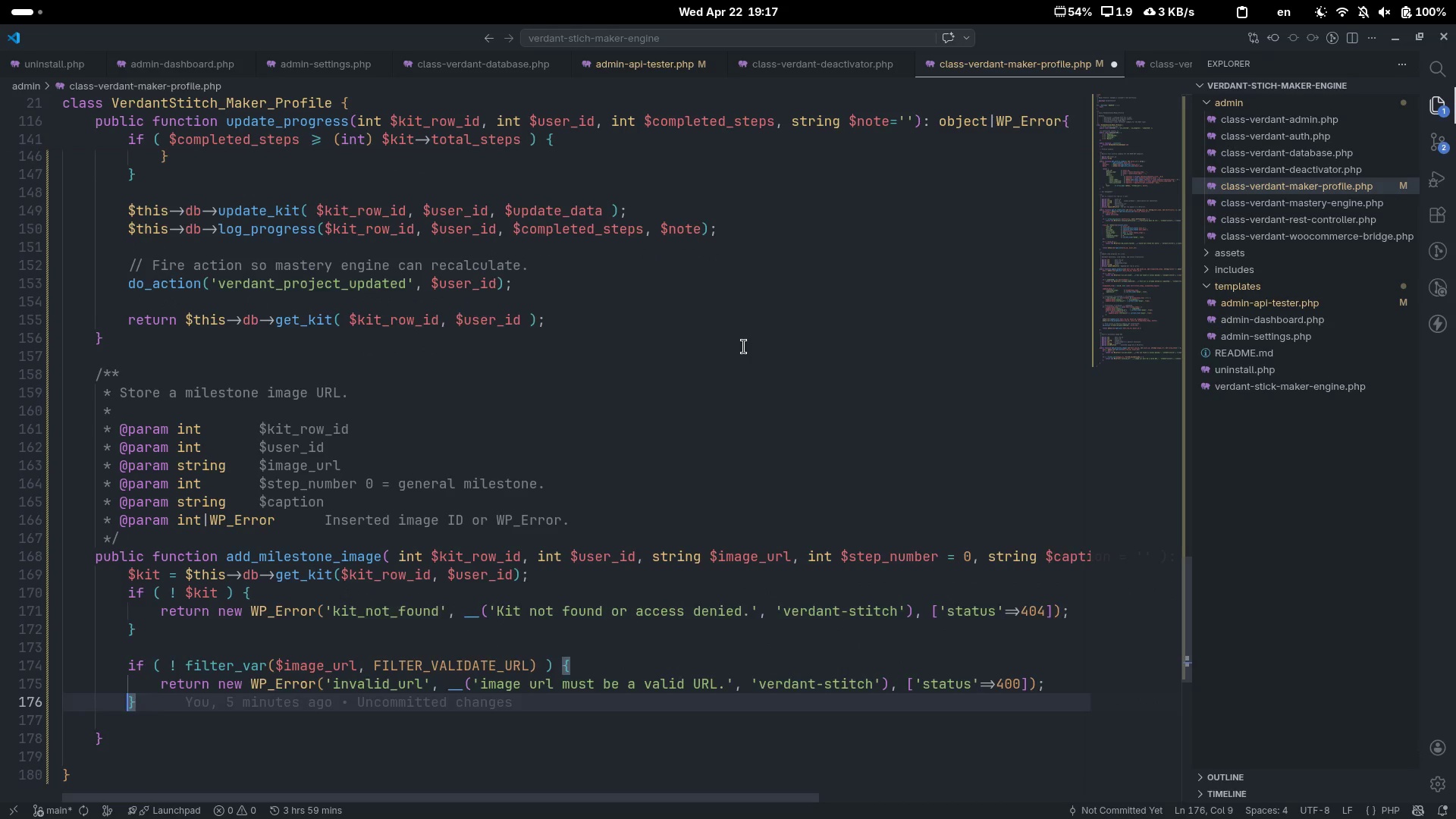 
key(ArrowDown)
 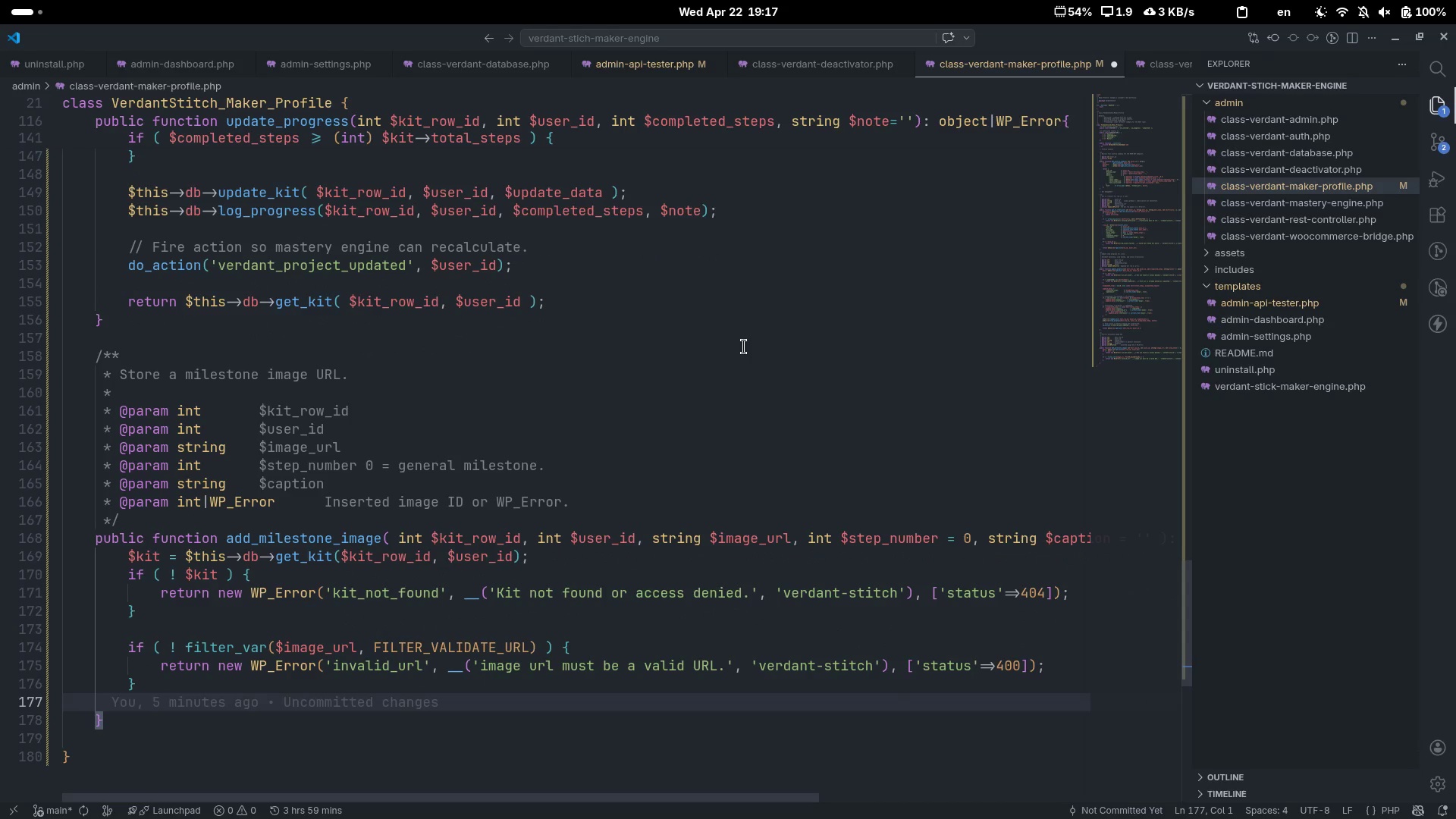 
key(Tab)
 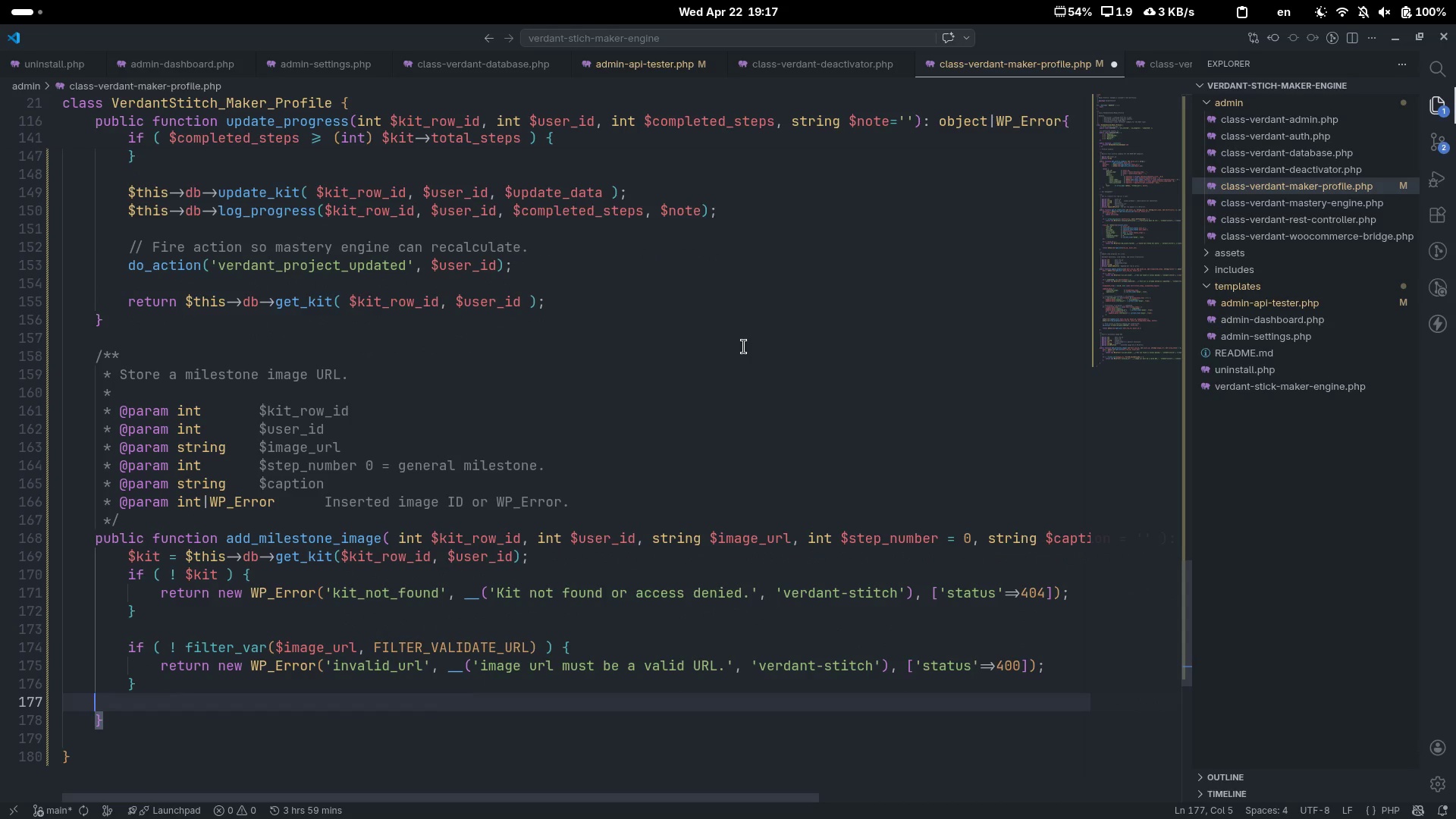 
key(Tab)
 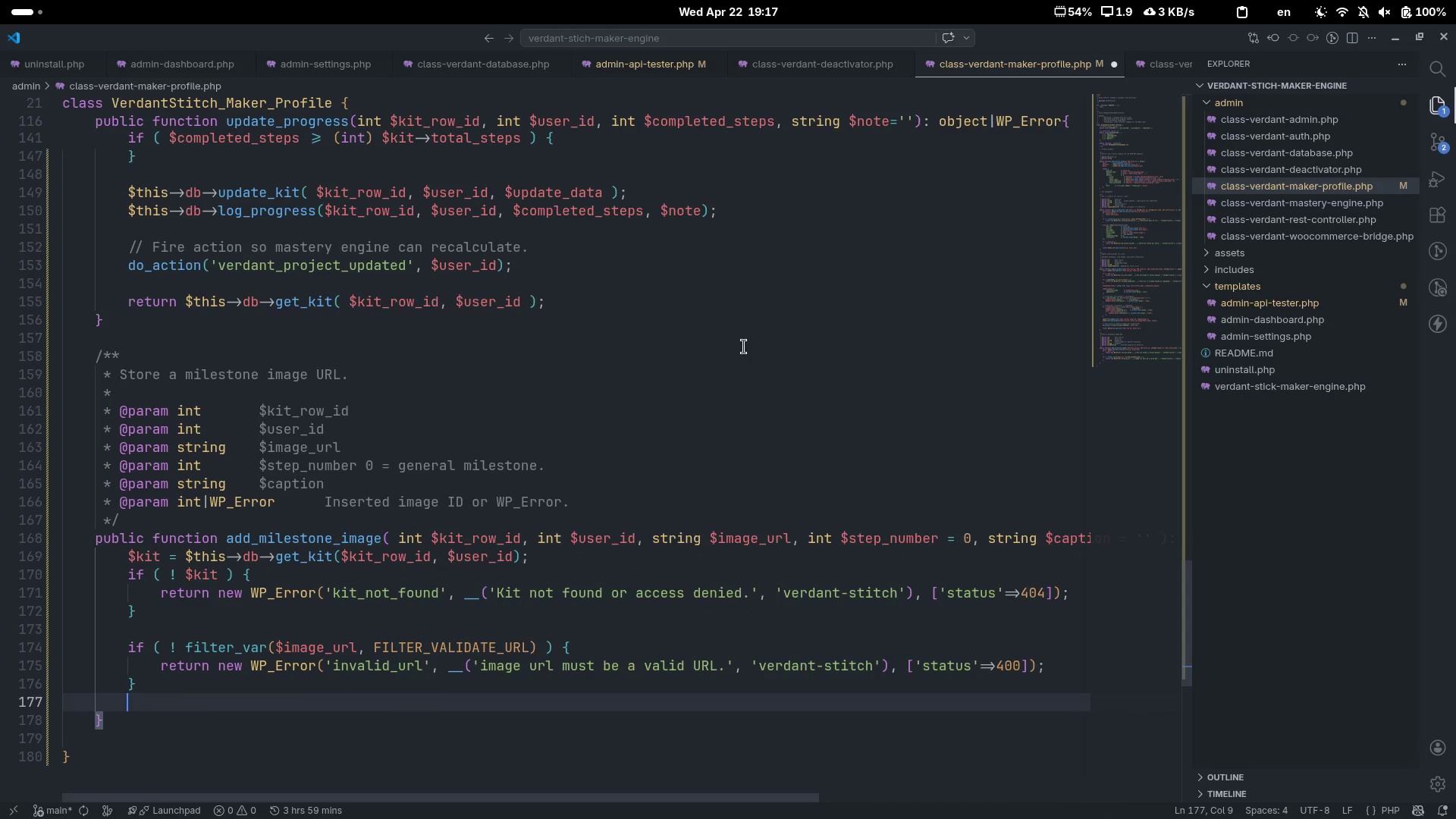 
key(Enter)
 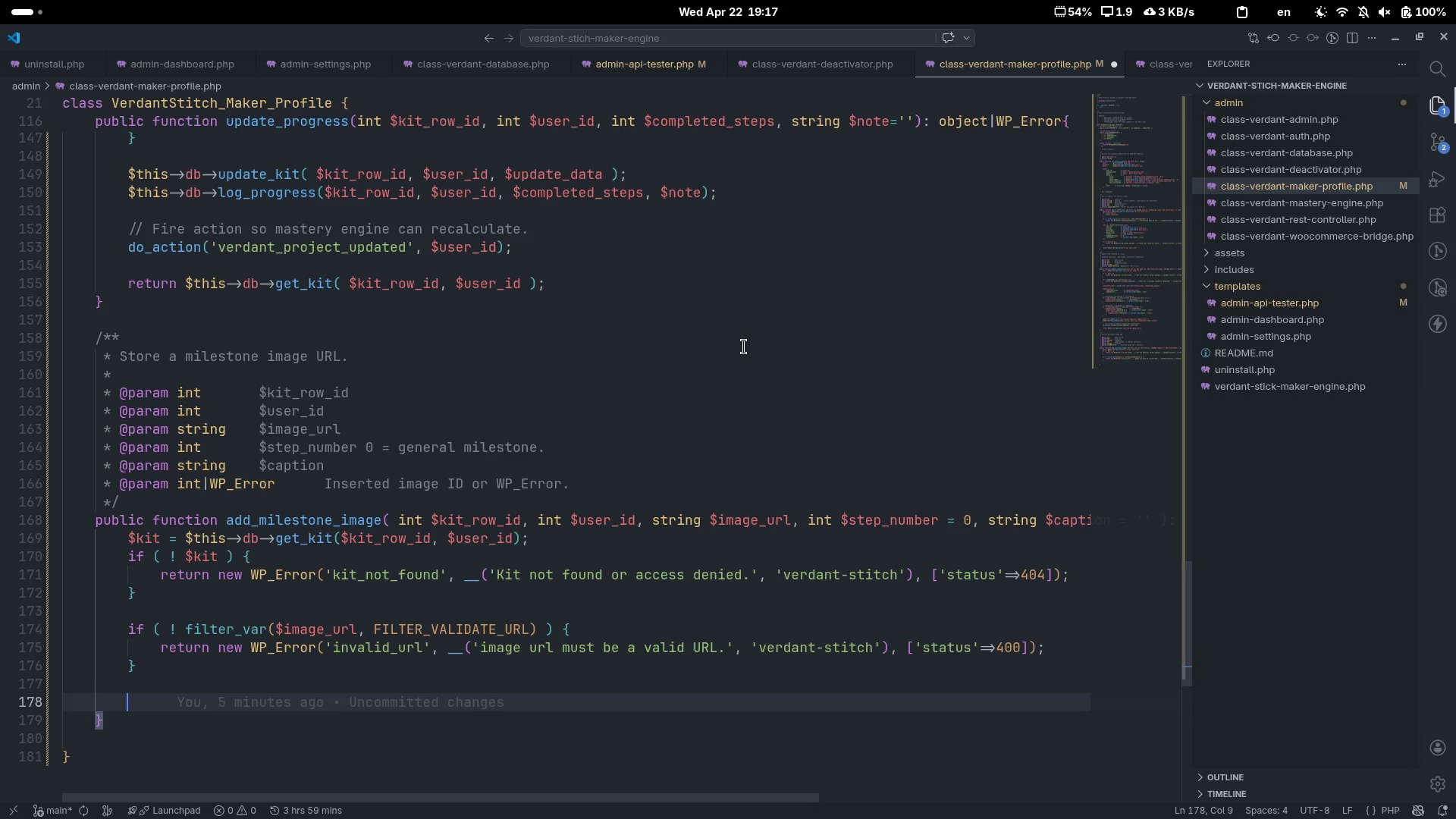 
key(ArrowUp)
 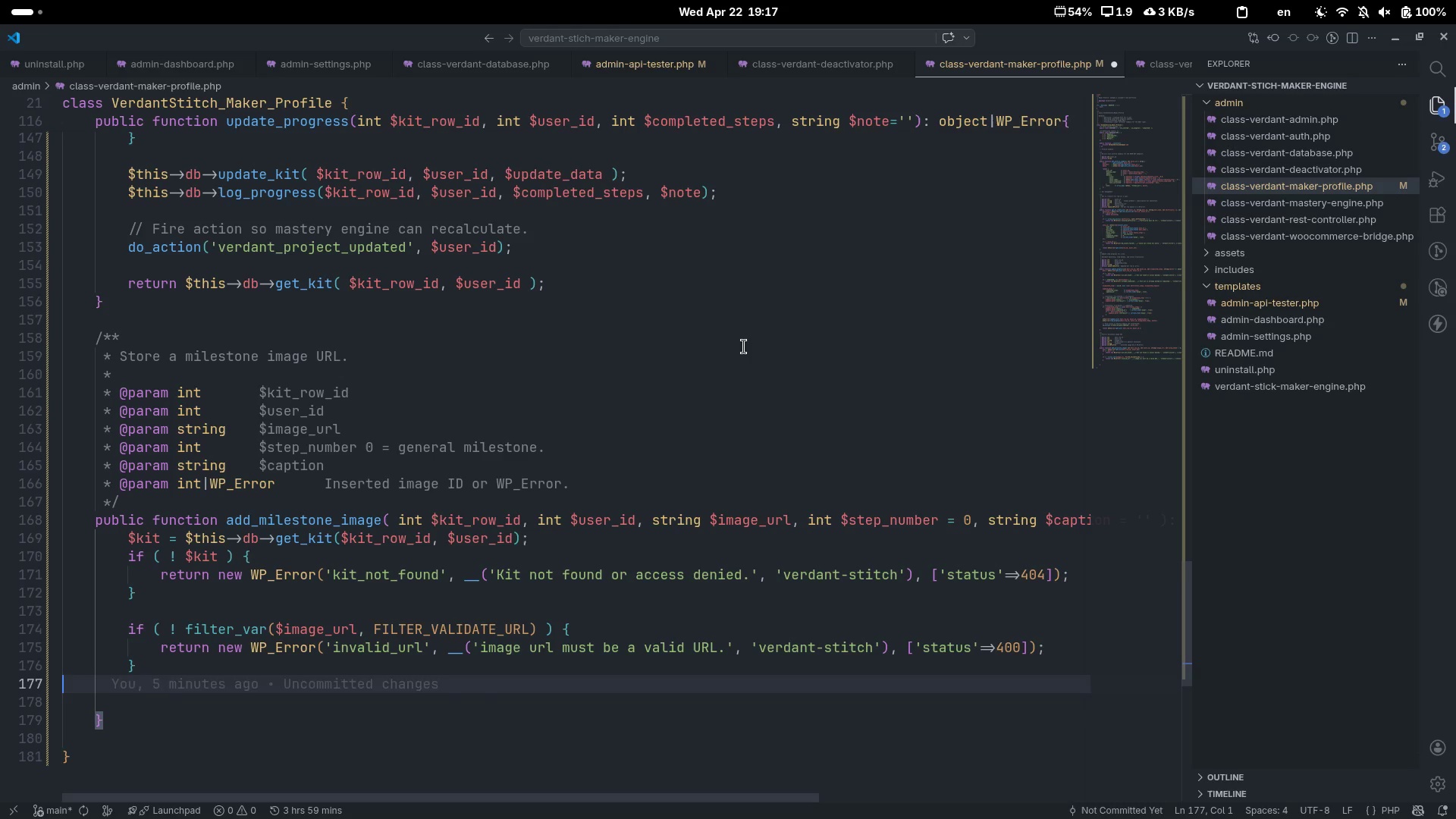 
key(Tab)
 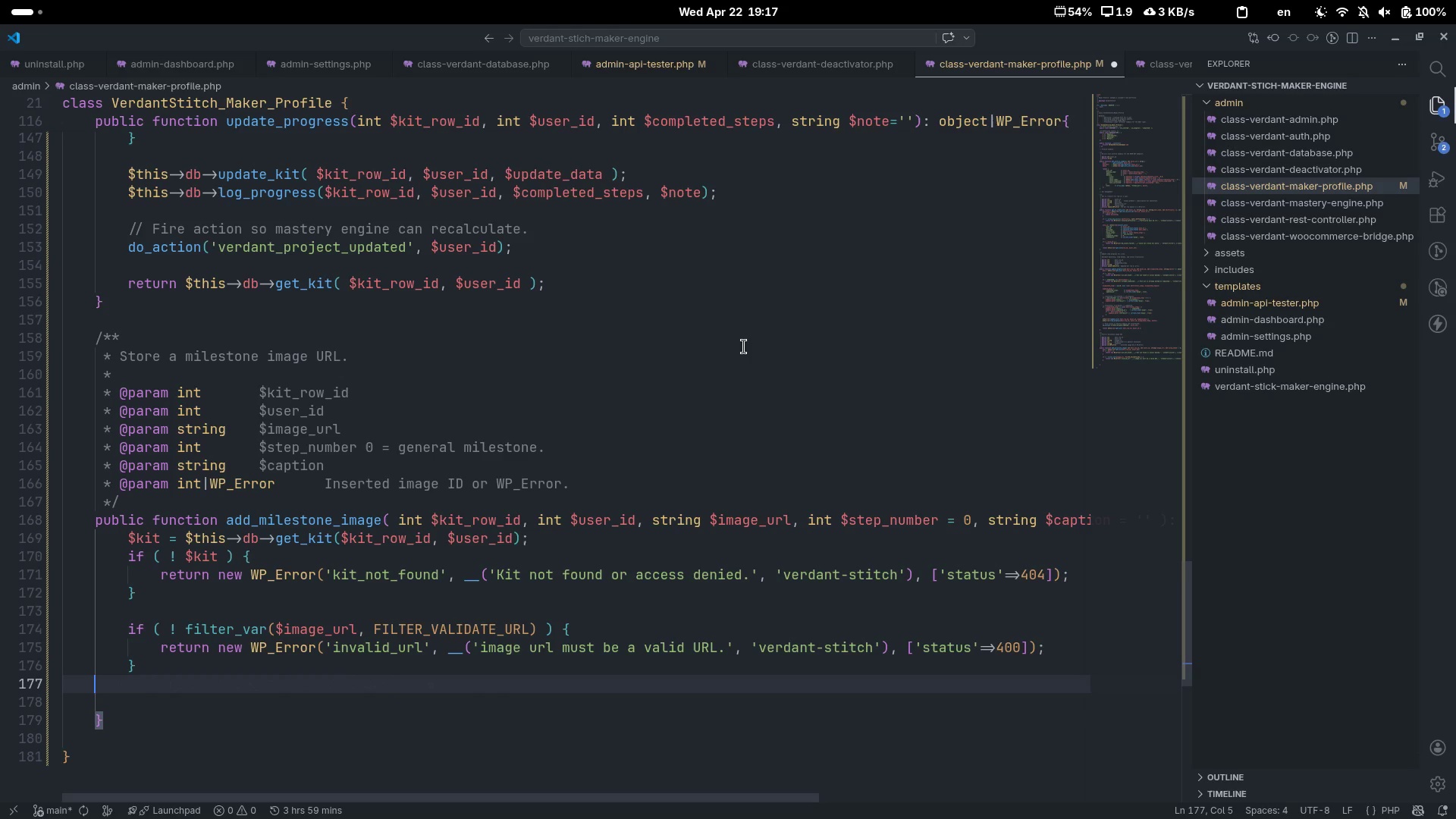 
key(Tab)
 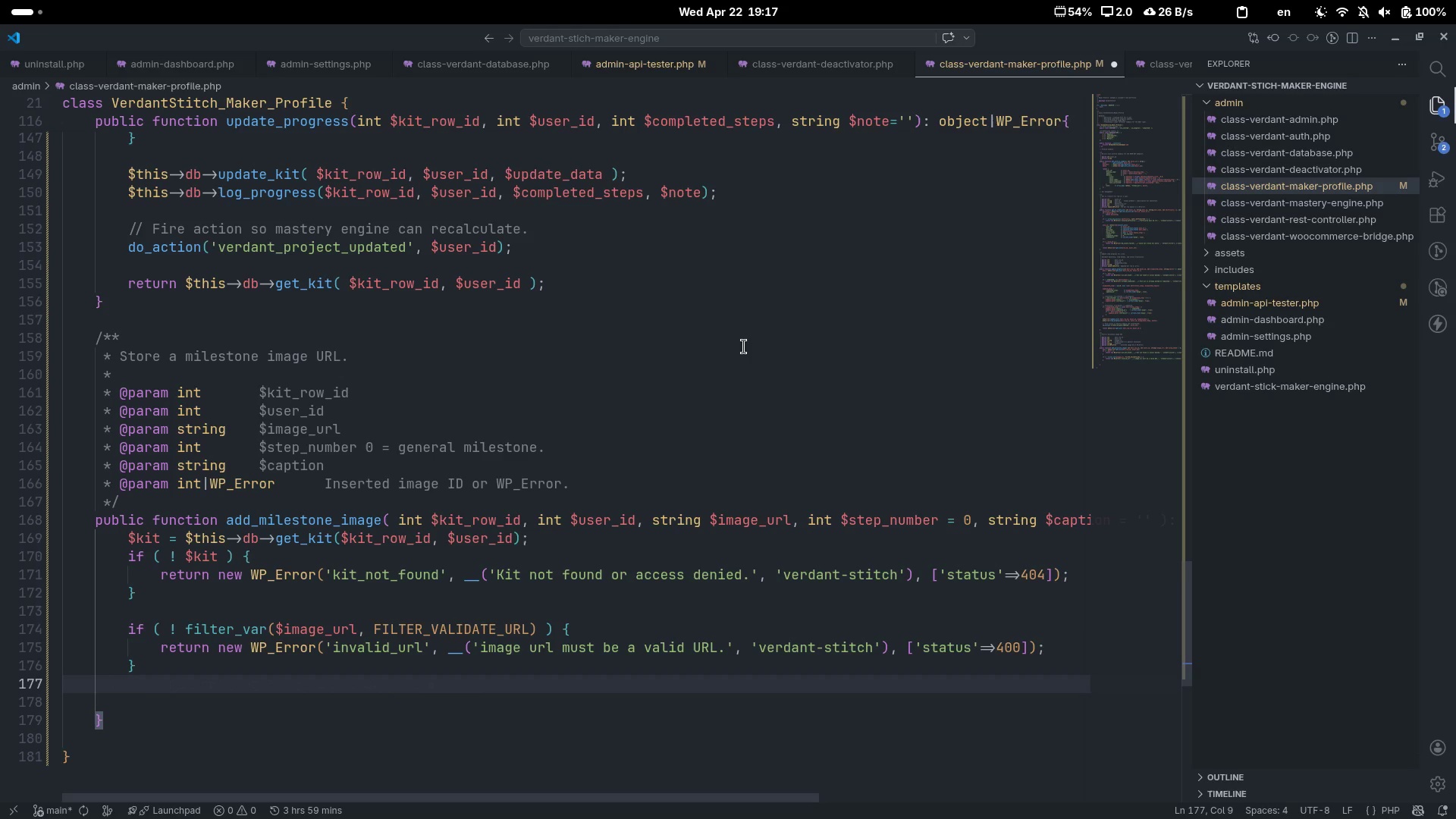 
key(Enter)
 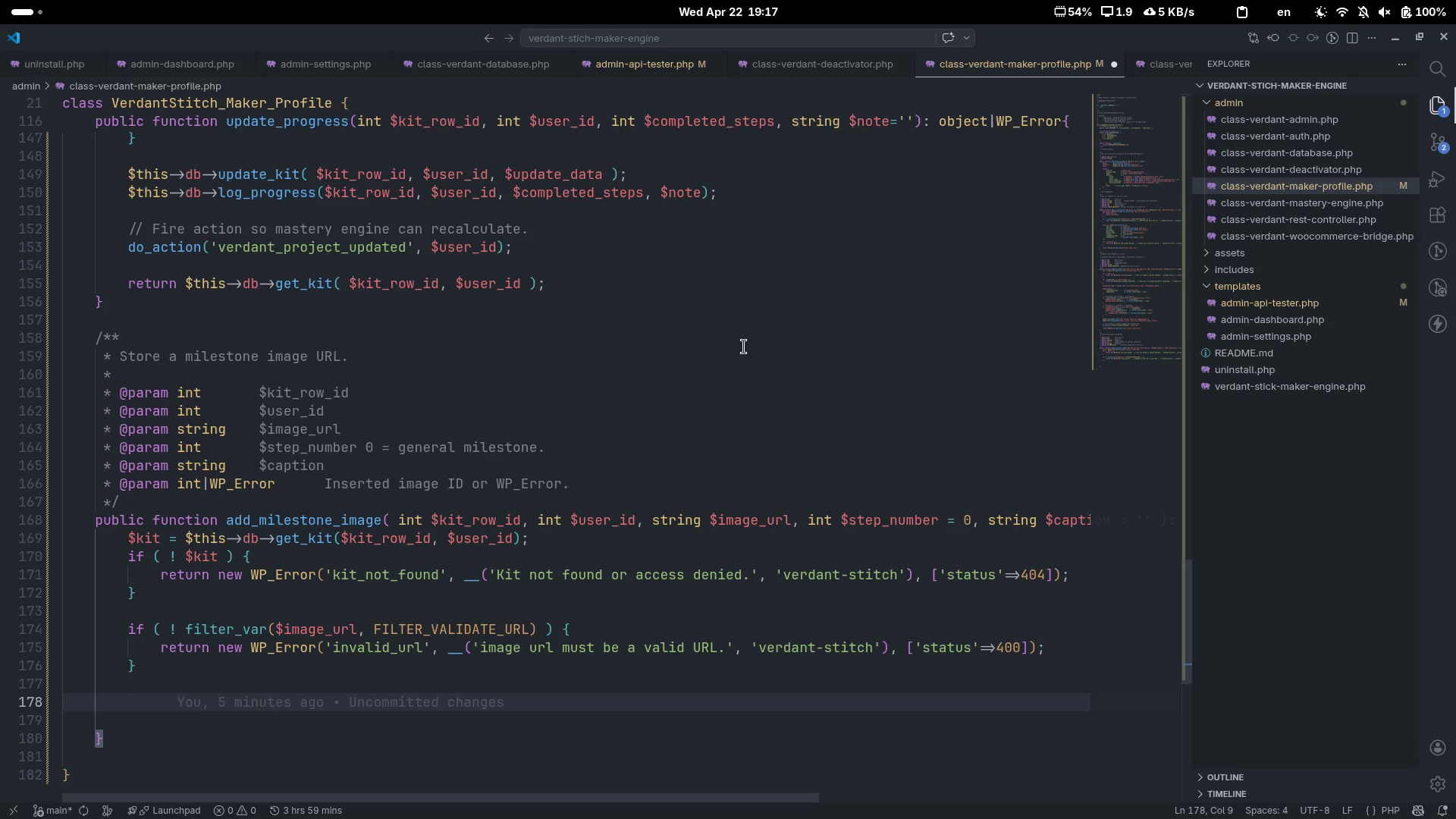 
wait(13.73)
 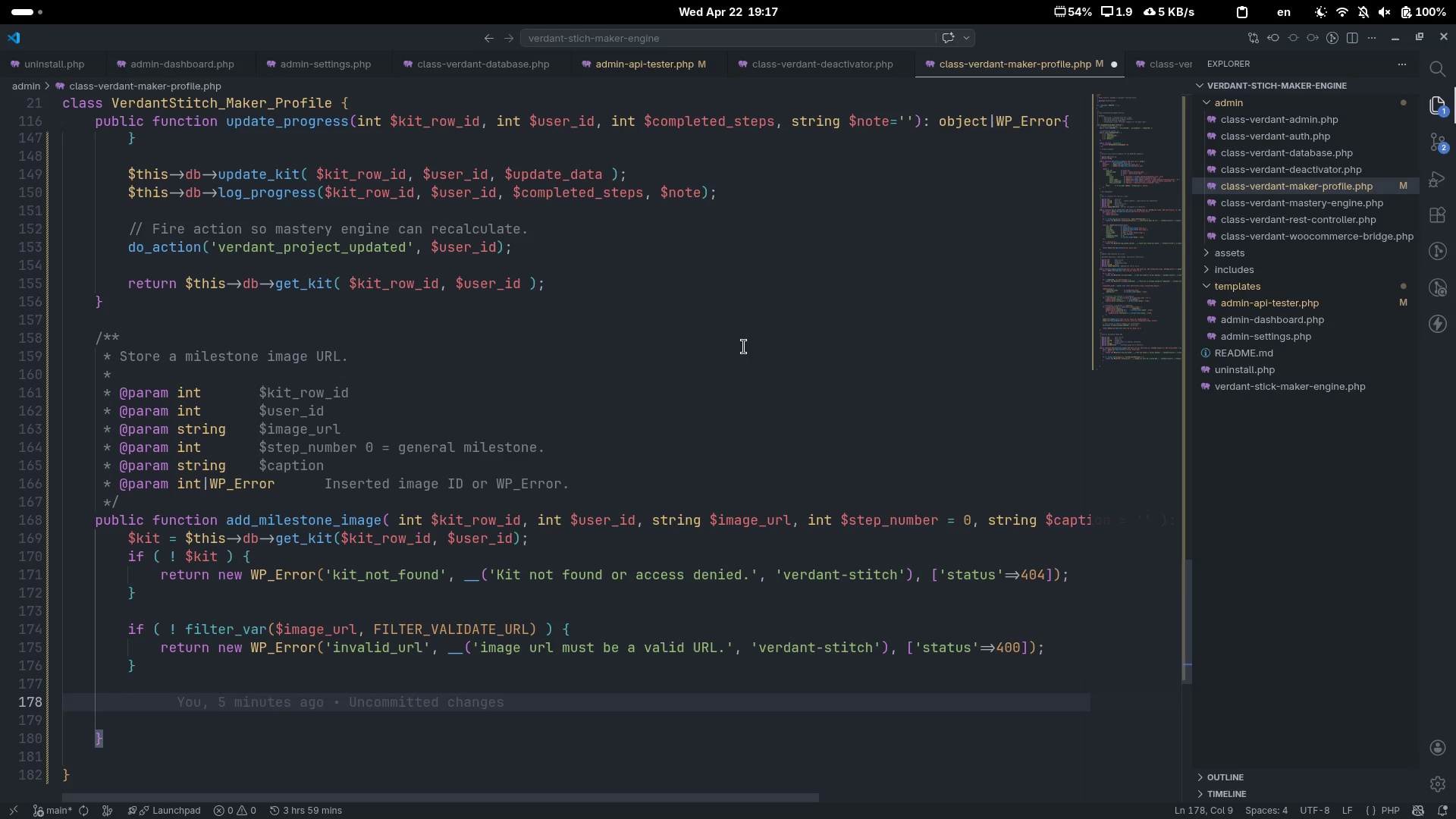 
type($image)
key(Tab)
type( )
key(Backspace)
key(Backspace)
key(Backspace)
key(Backspace)
type(id = $this->db->insert)
 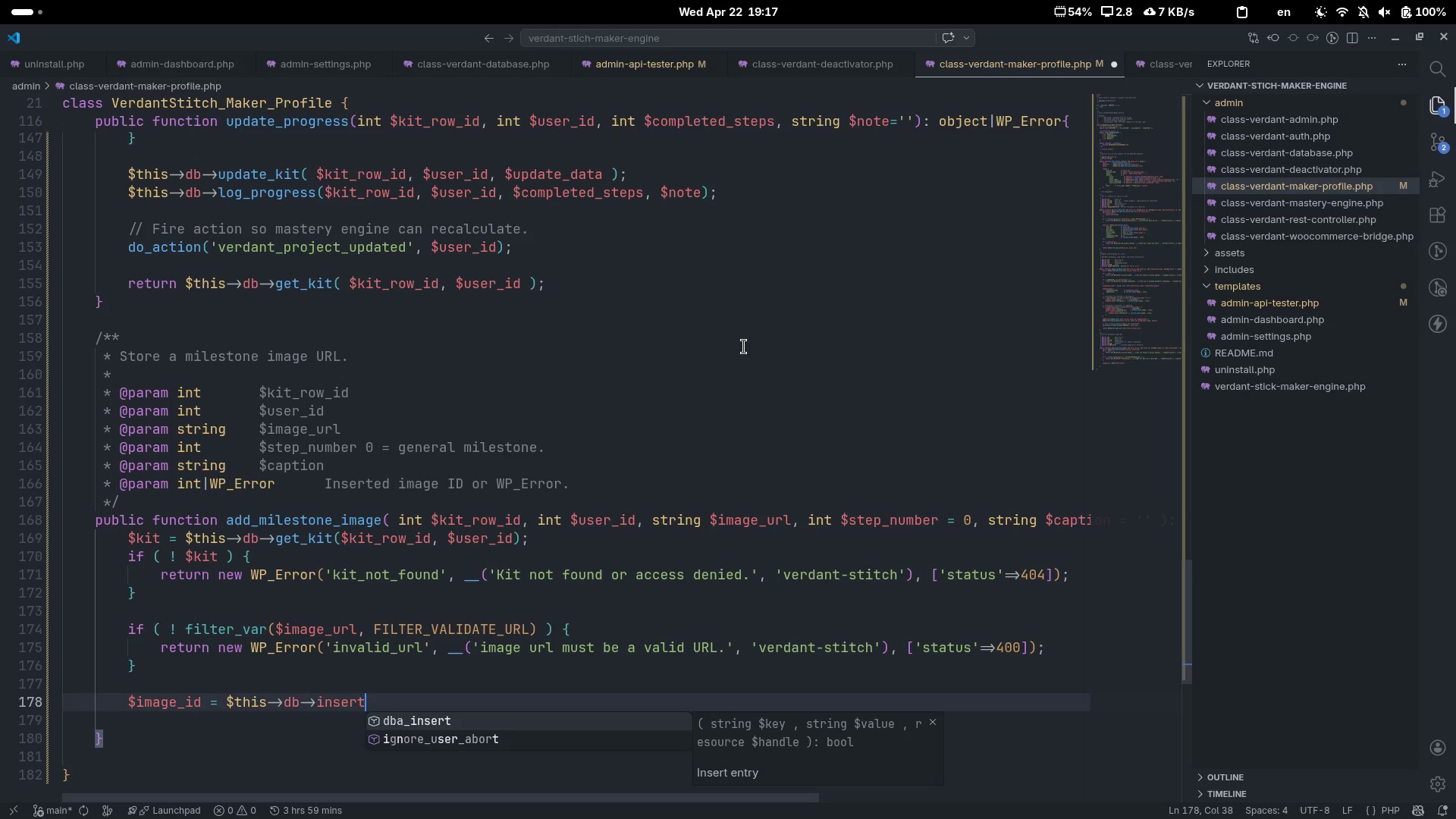 
key(Control+ControlLeft)
 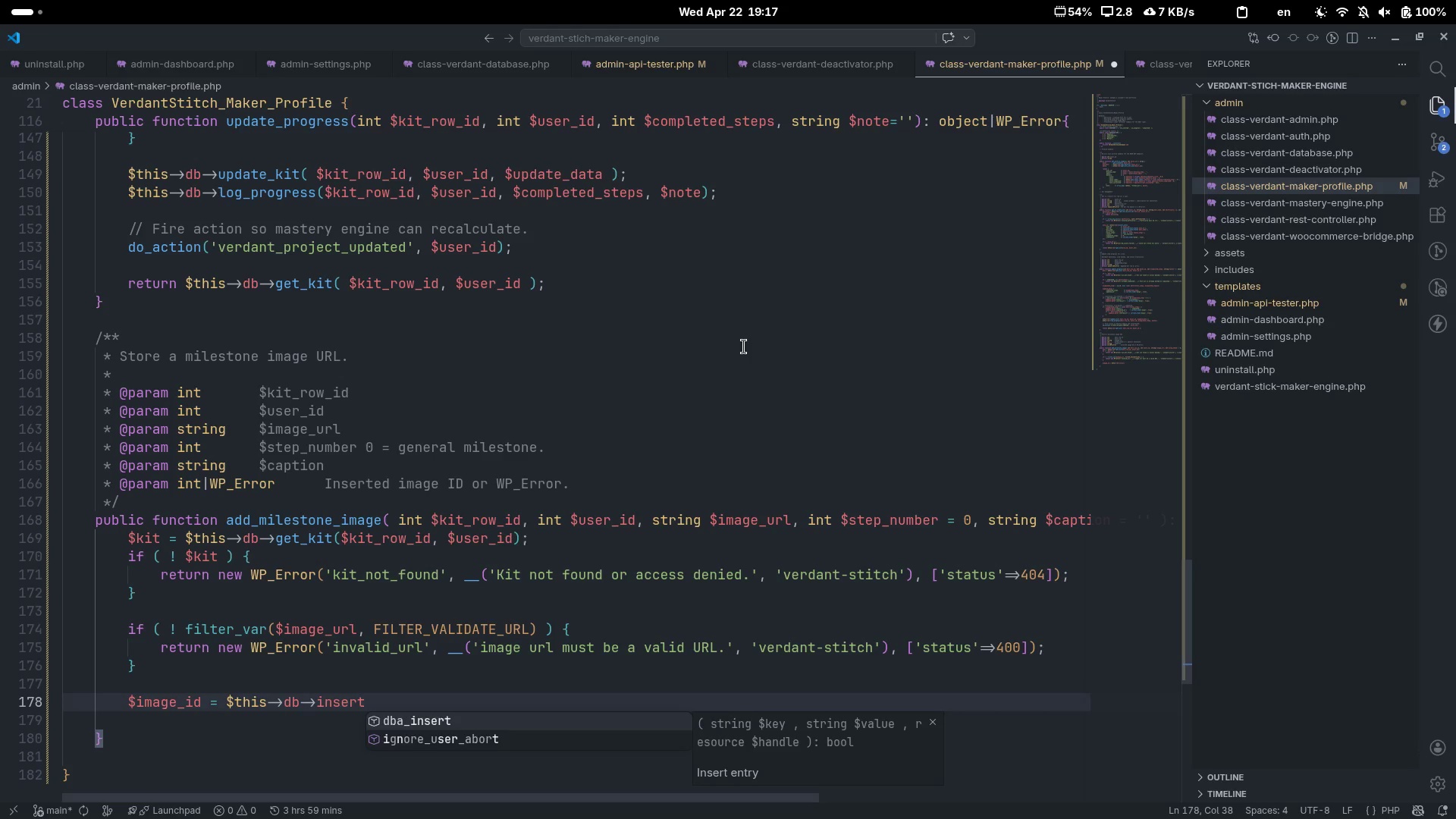 
key(Control+Backspace)
 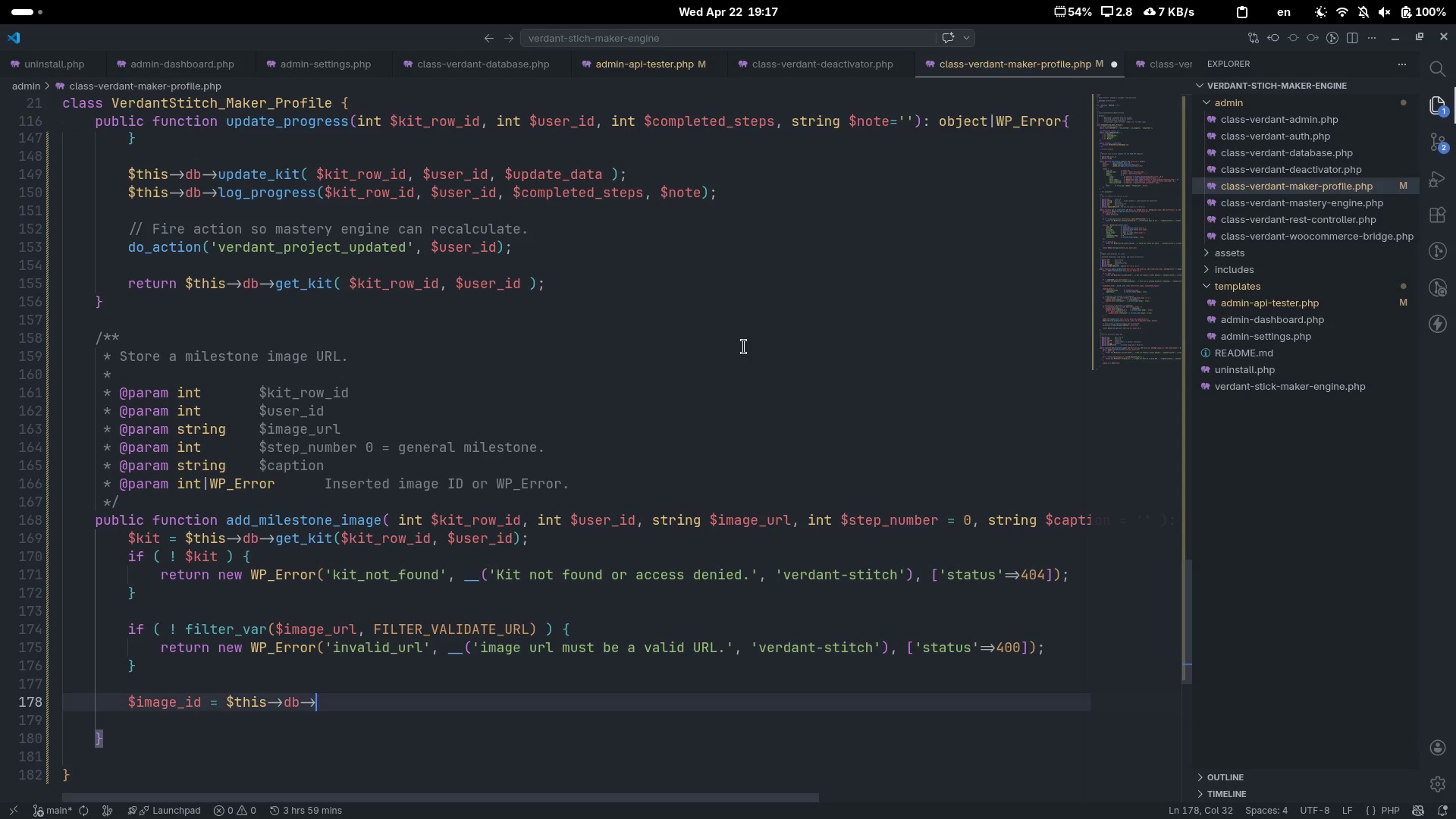 
type(insert_image( )
 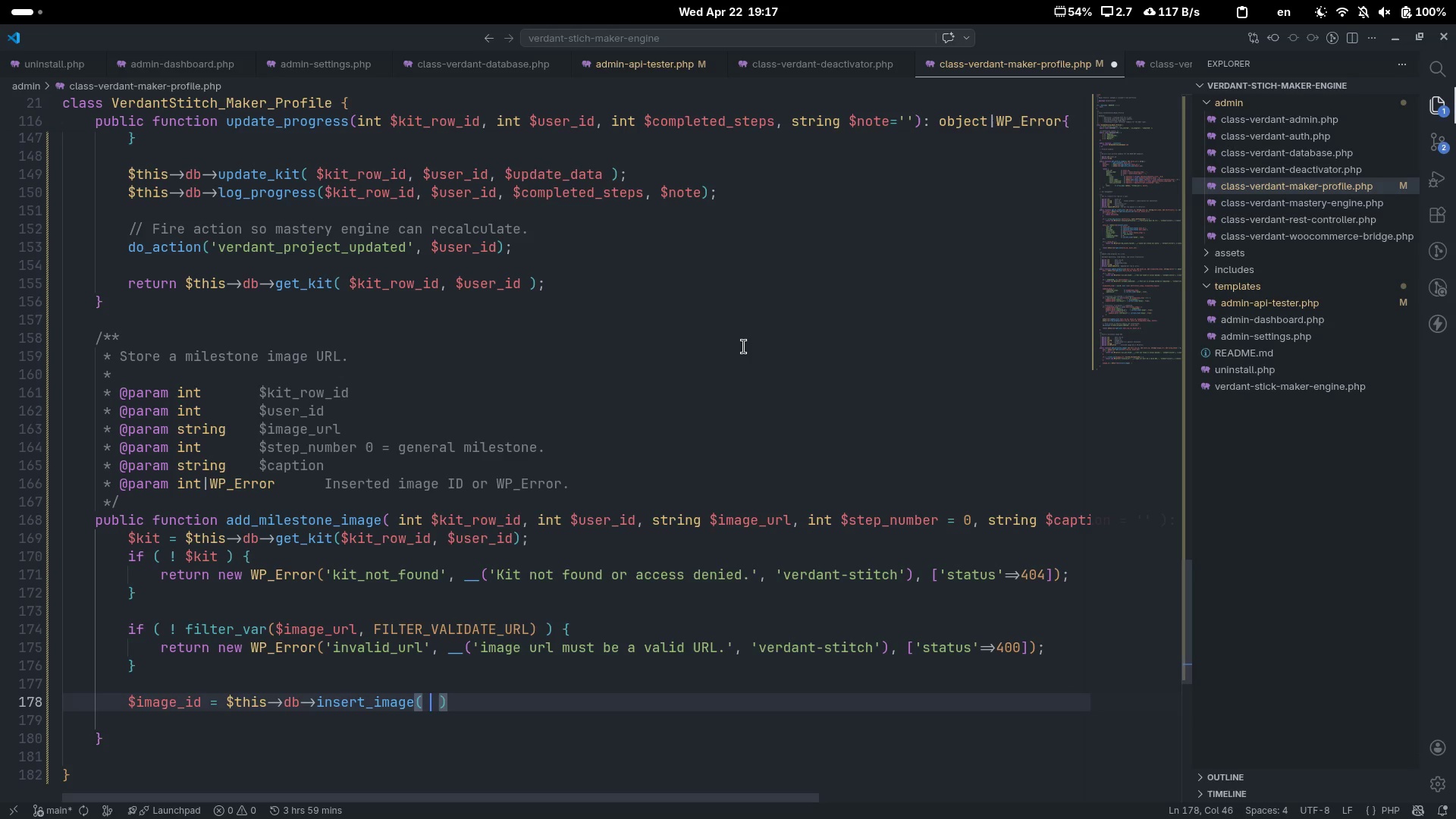 
 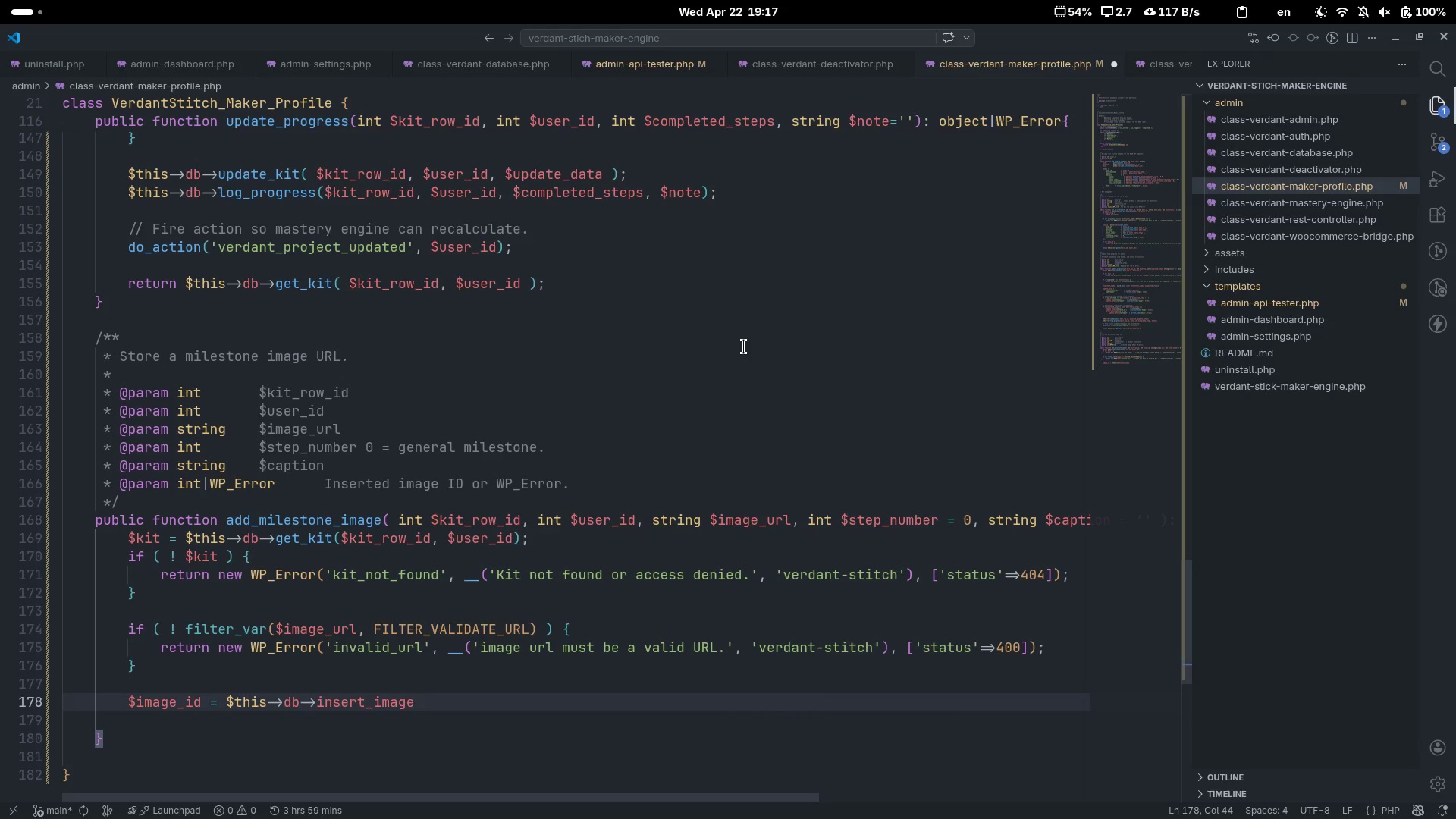 
key(ArrowLeft)
 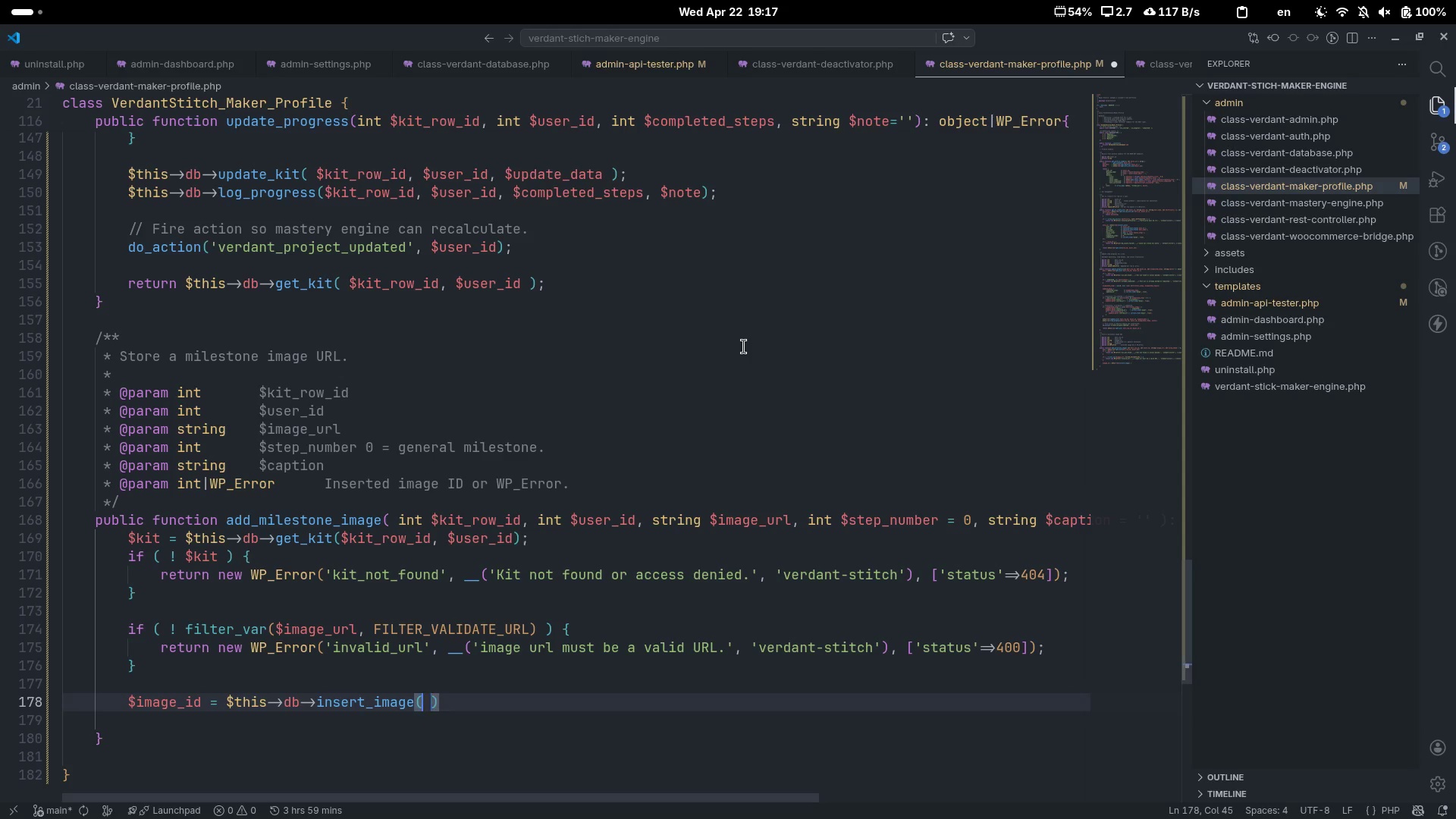 
type( $kit_ro)
key(Tab)
type(, $use)
 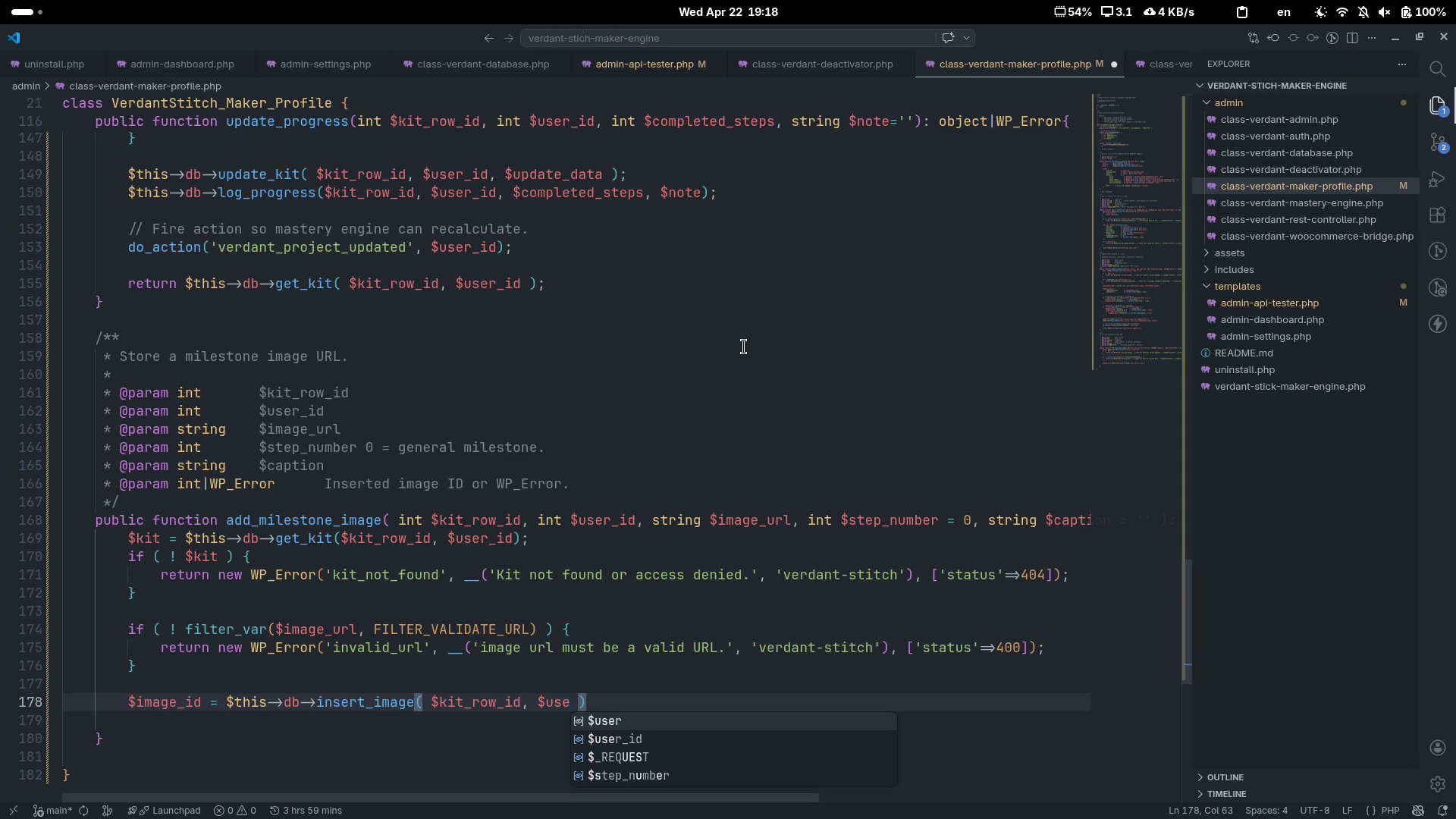 
key(ArrowDown)
 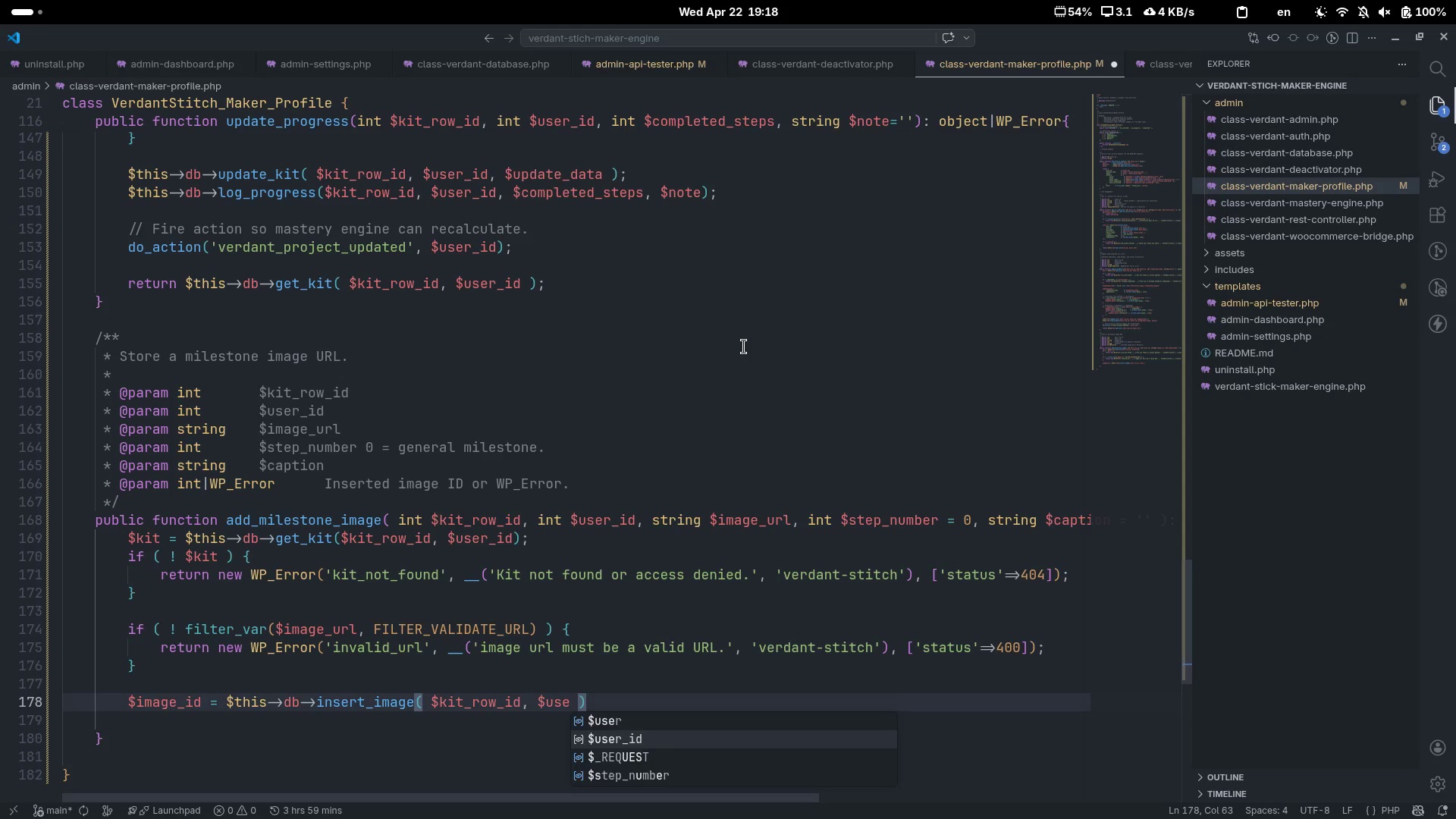 
key(Enter)
 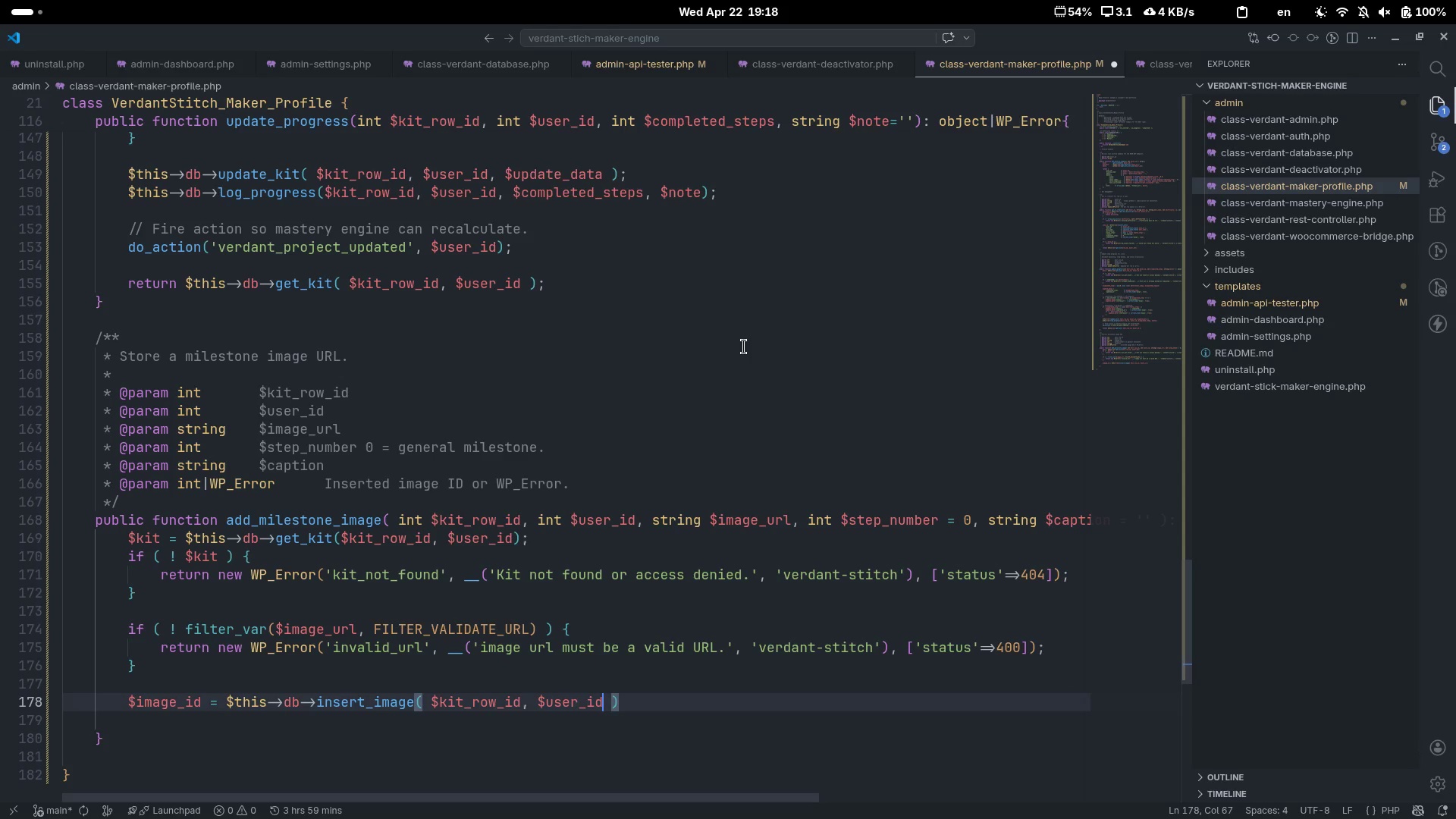 
type(, $image)